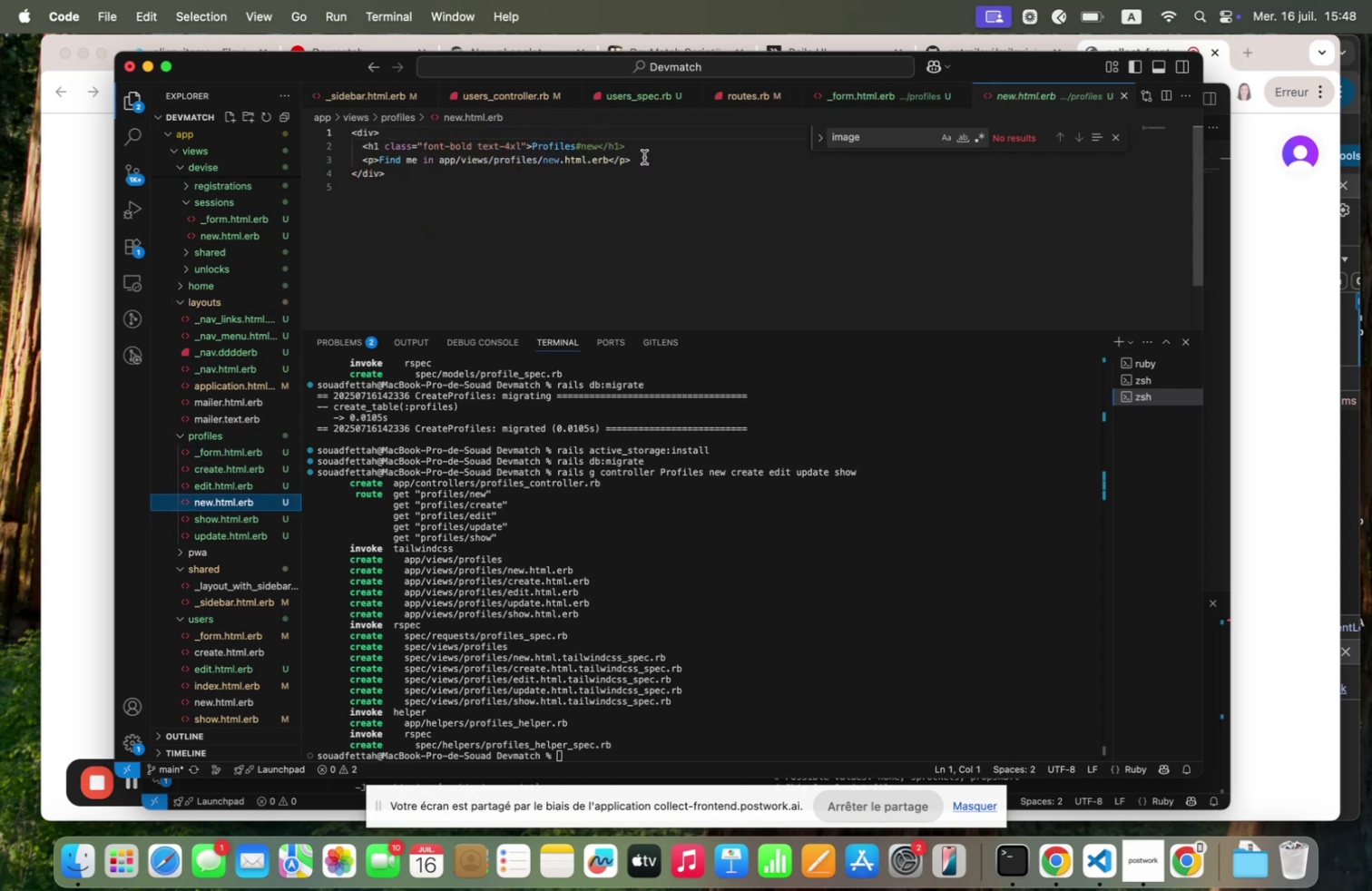 
wait(9.58)
 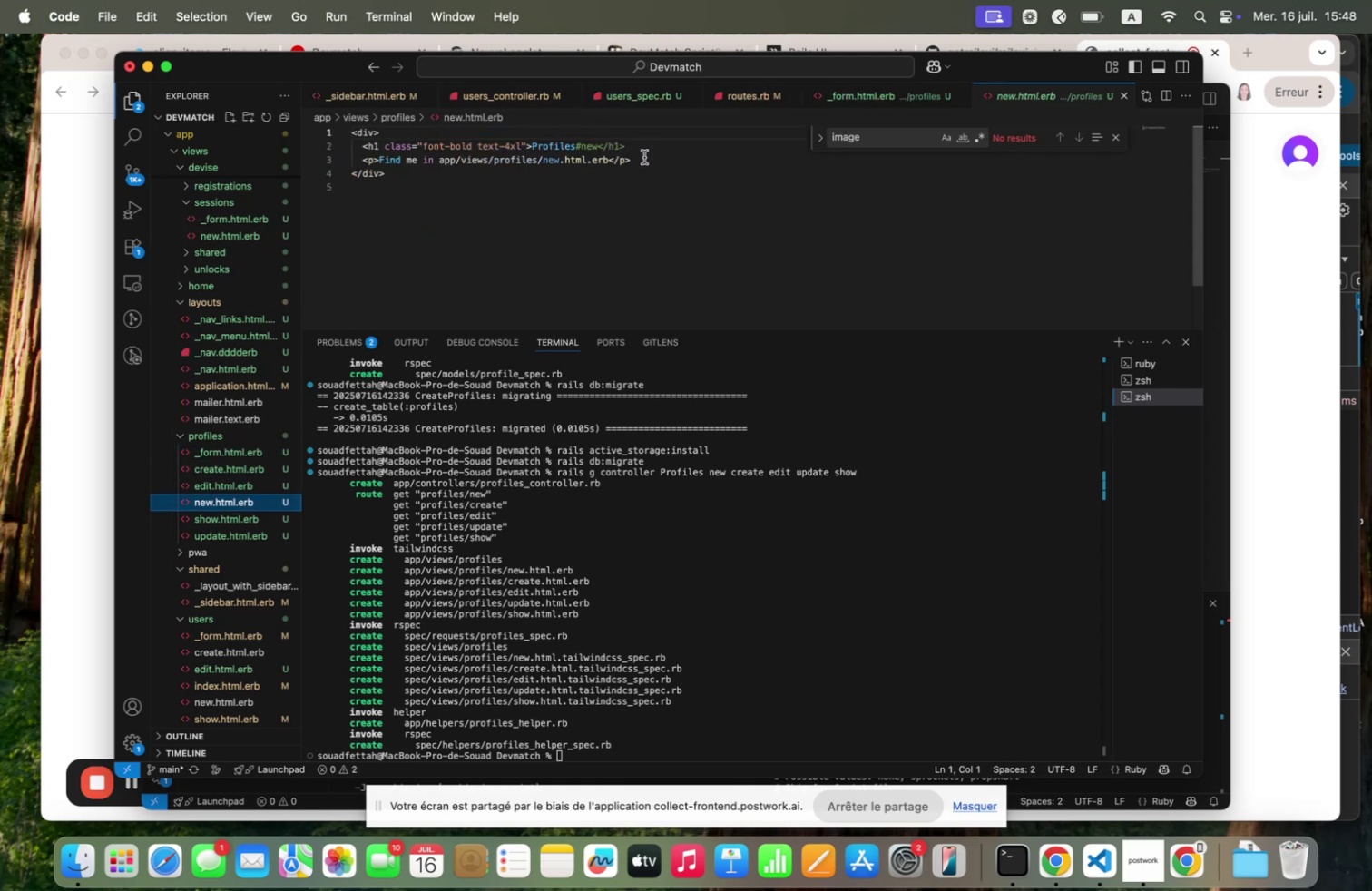 
double_click([591, 157])
 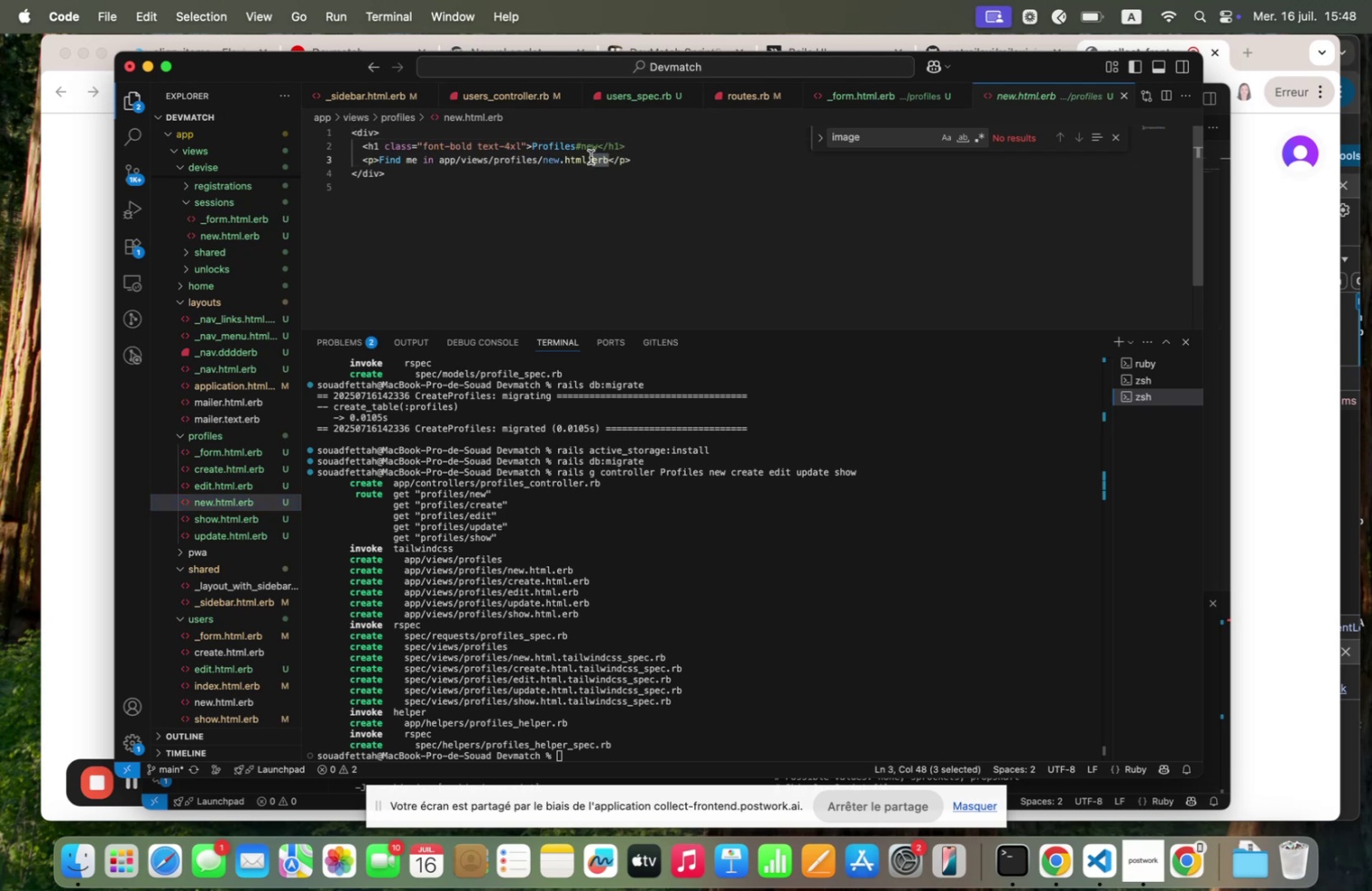 
double_click([591, 157])
 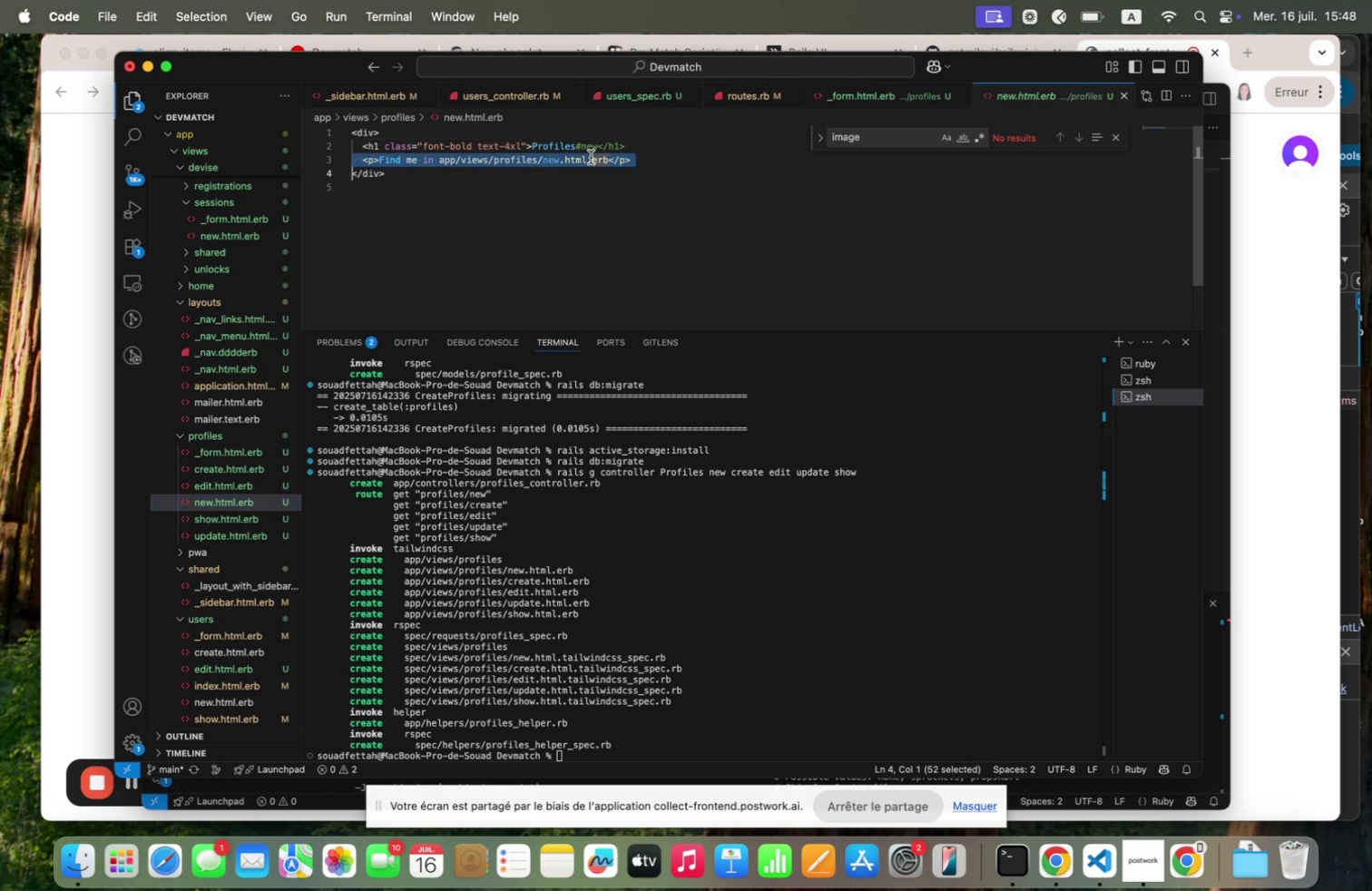 
triple_click([591, 157])
 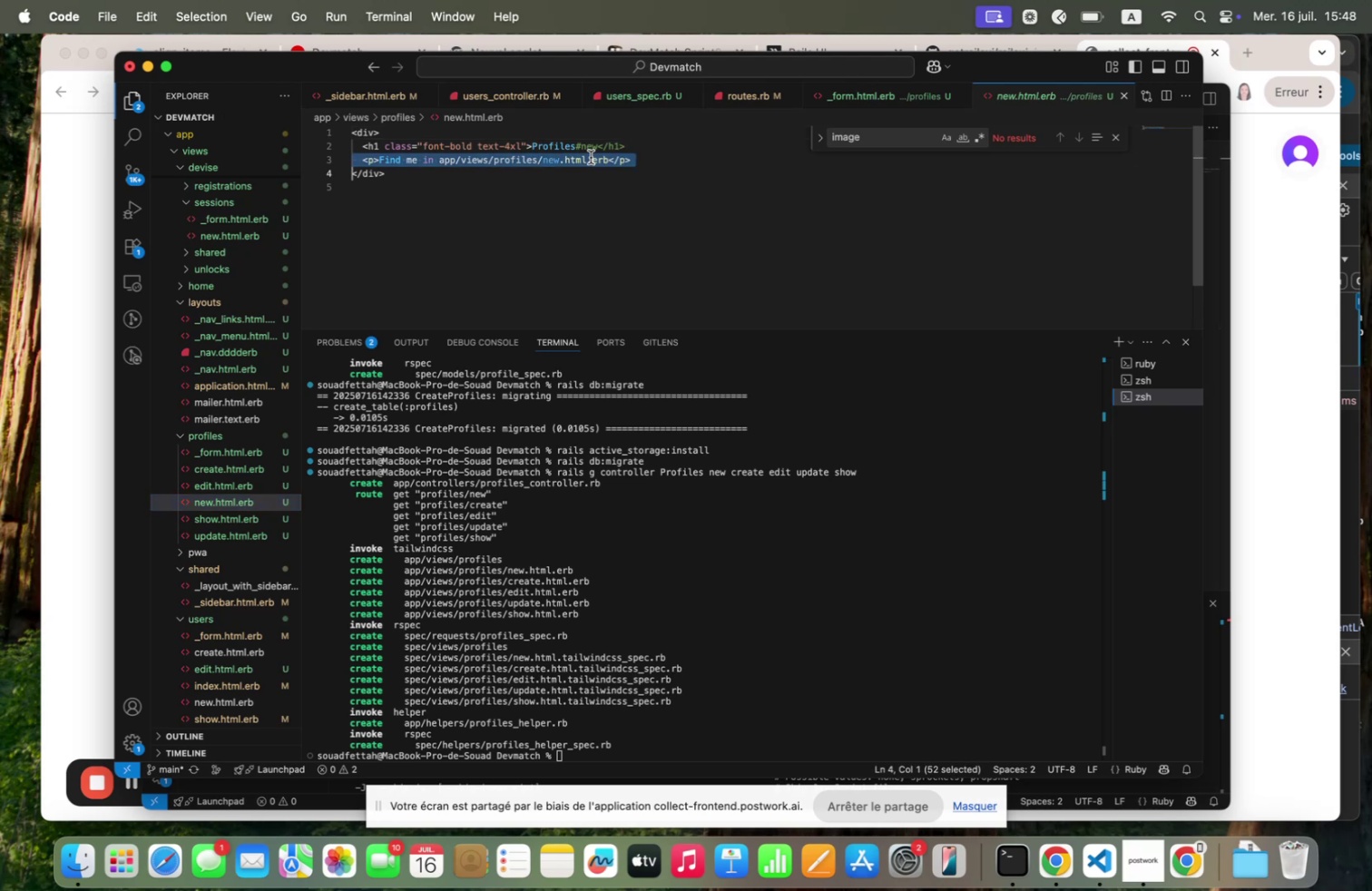 
key(Backspace)
 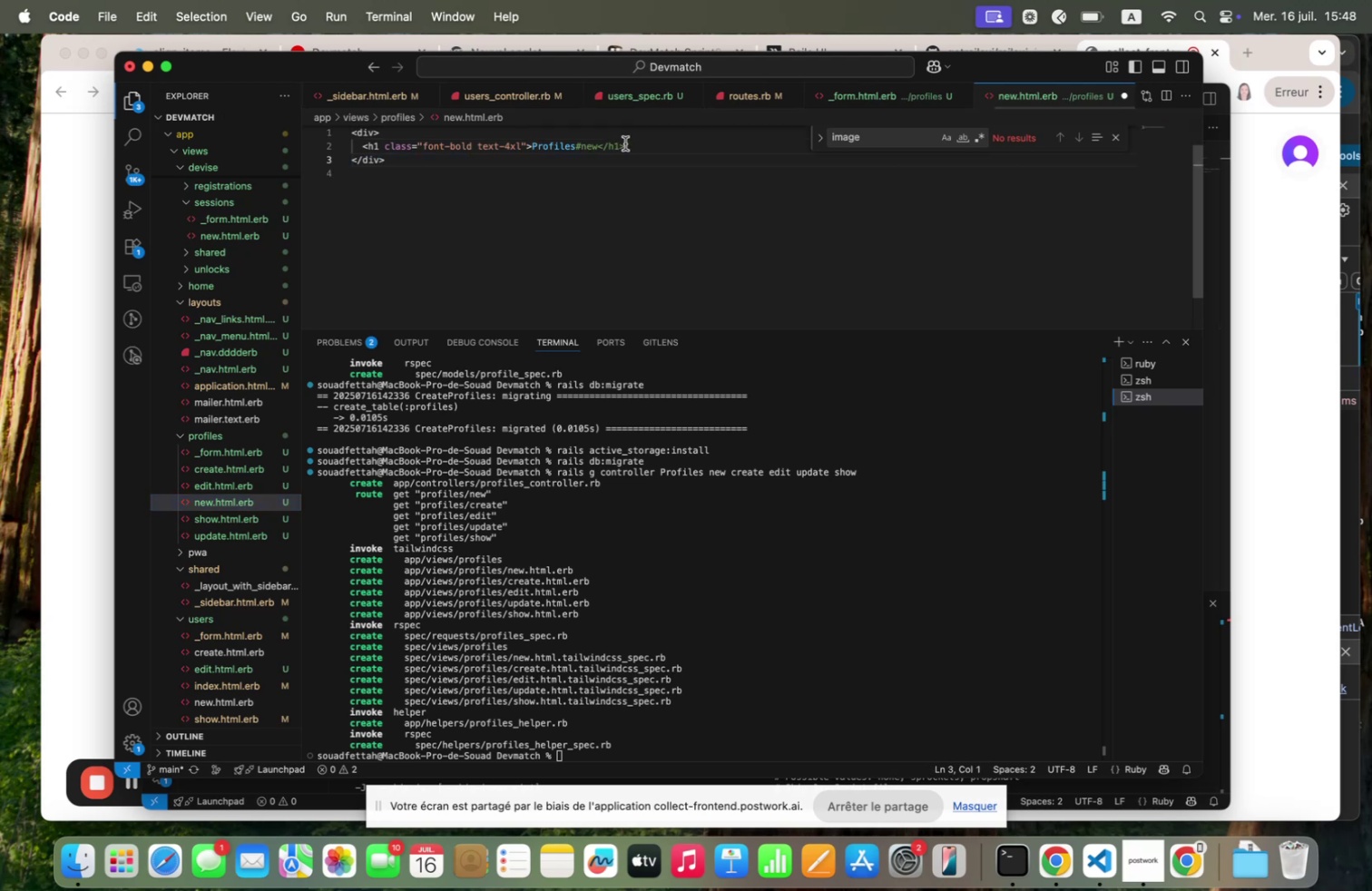 
left_click([632, 145])
 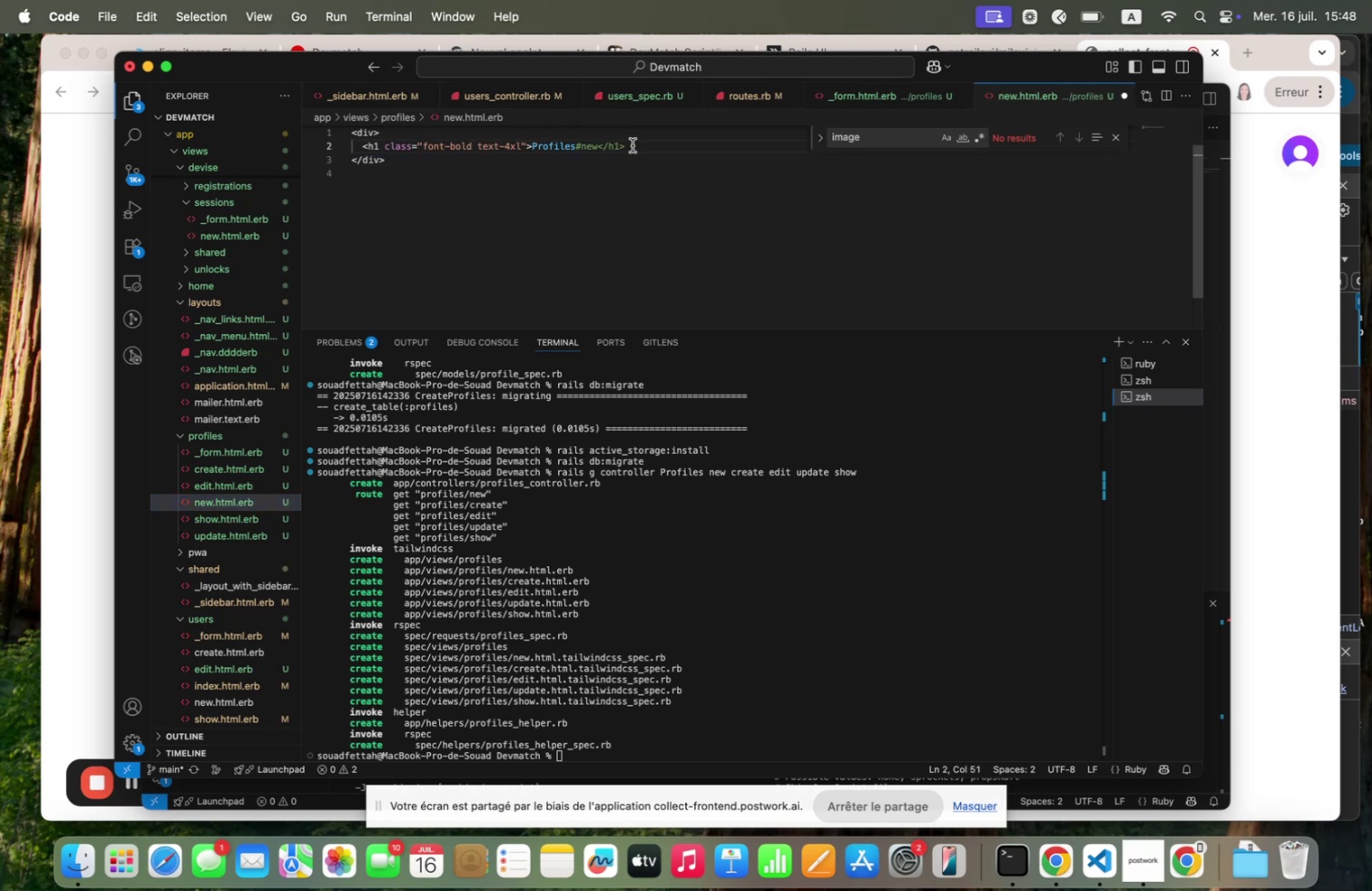 
key(Enter)
 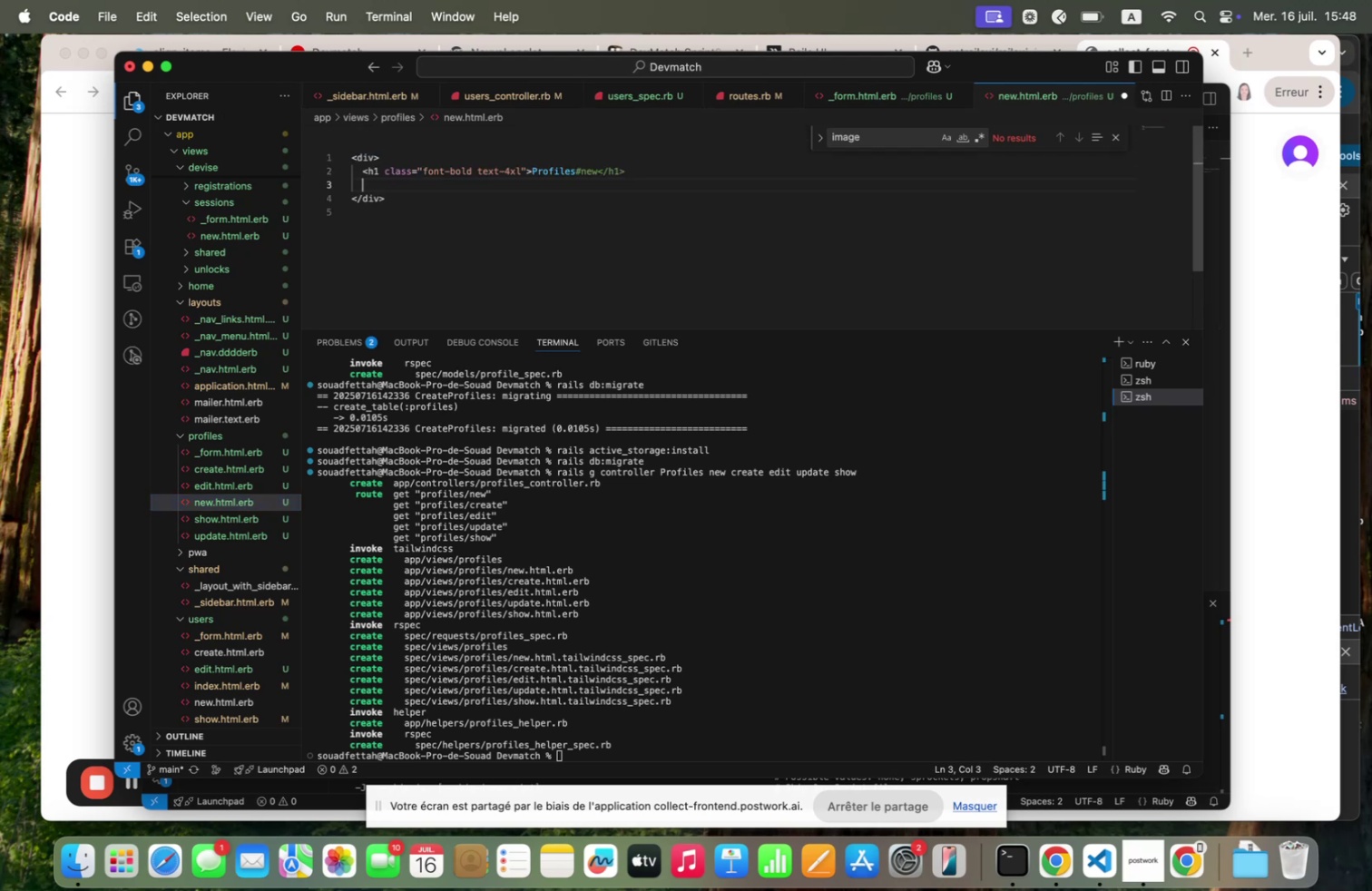 
key(Backquote)
 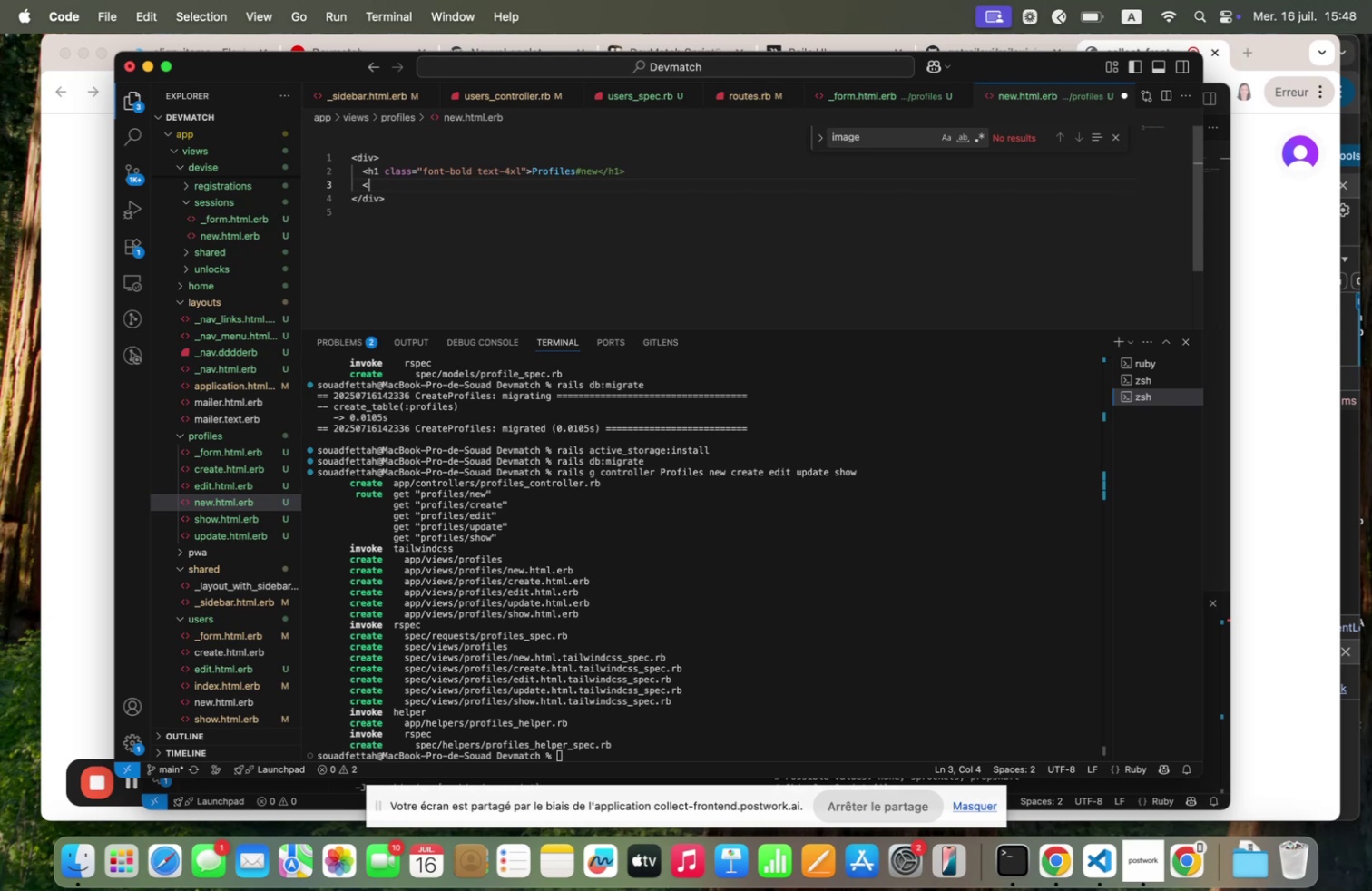 
key(Shift+Quote)
 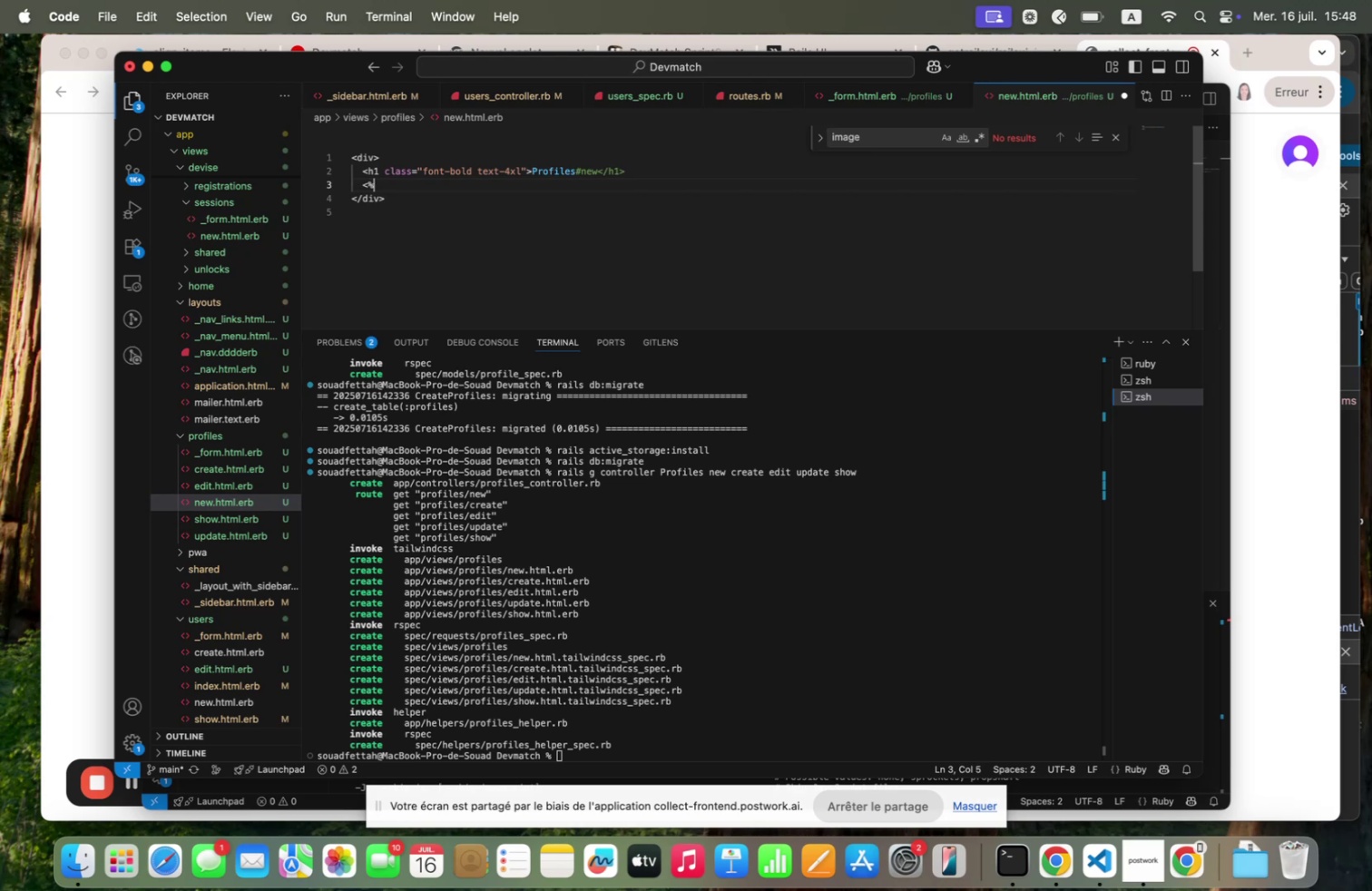 
key(Slash)
 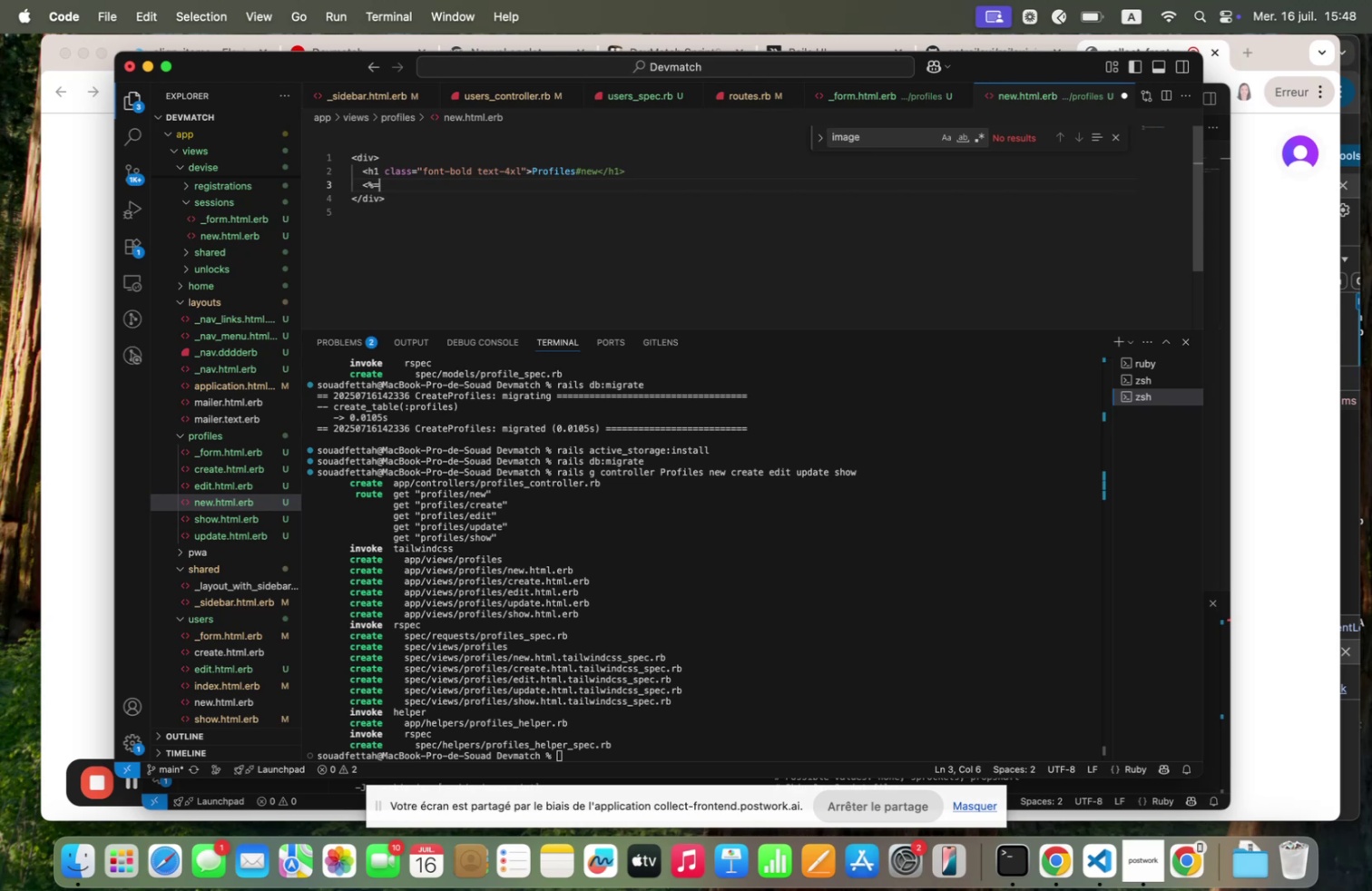 
key(Space)
 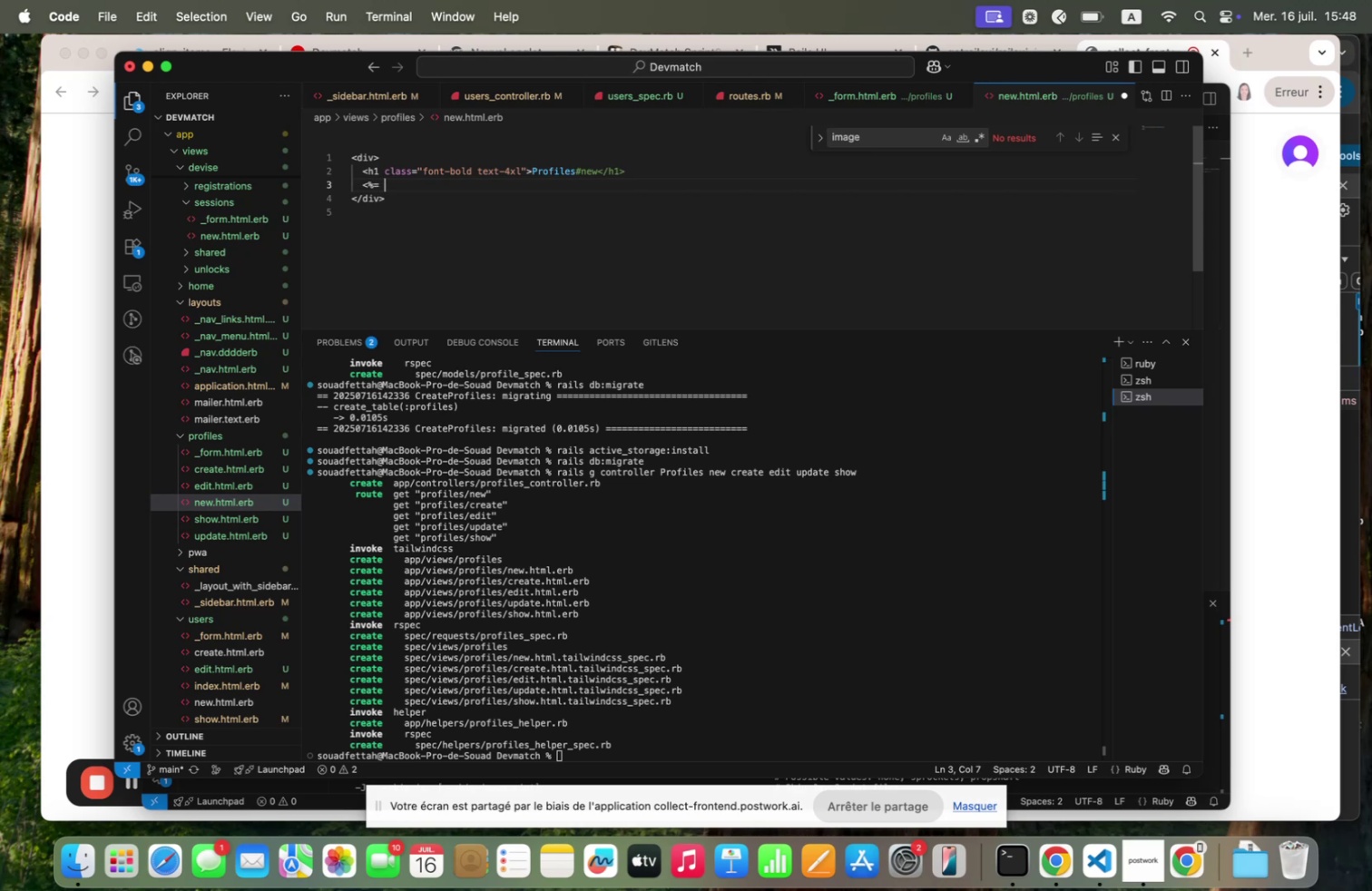 
key(Shift+Slash)
 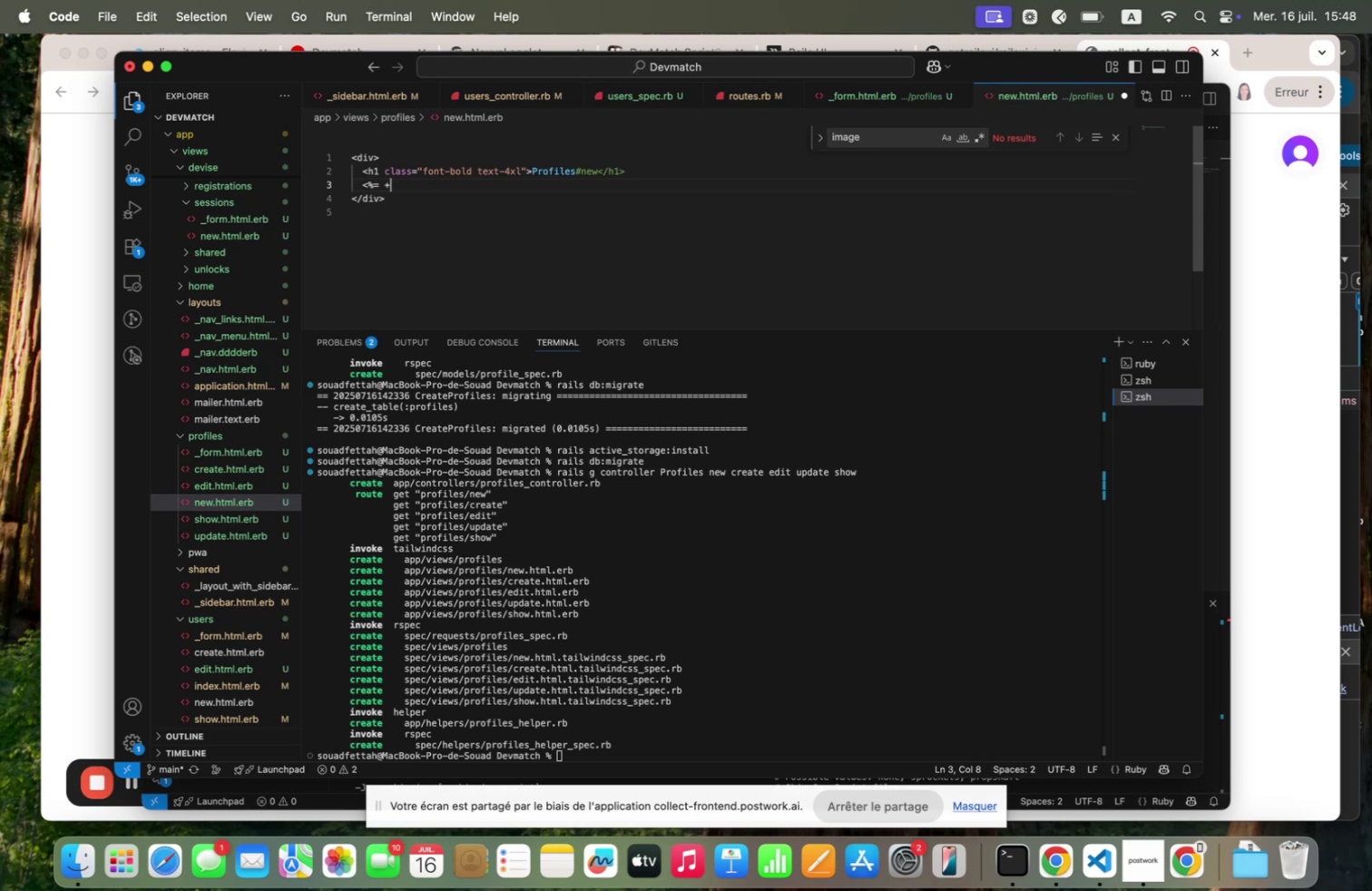 
key(Backspace)
 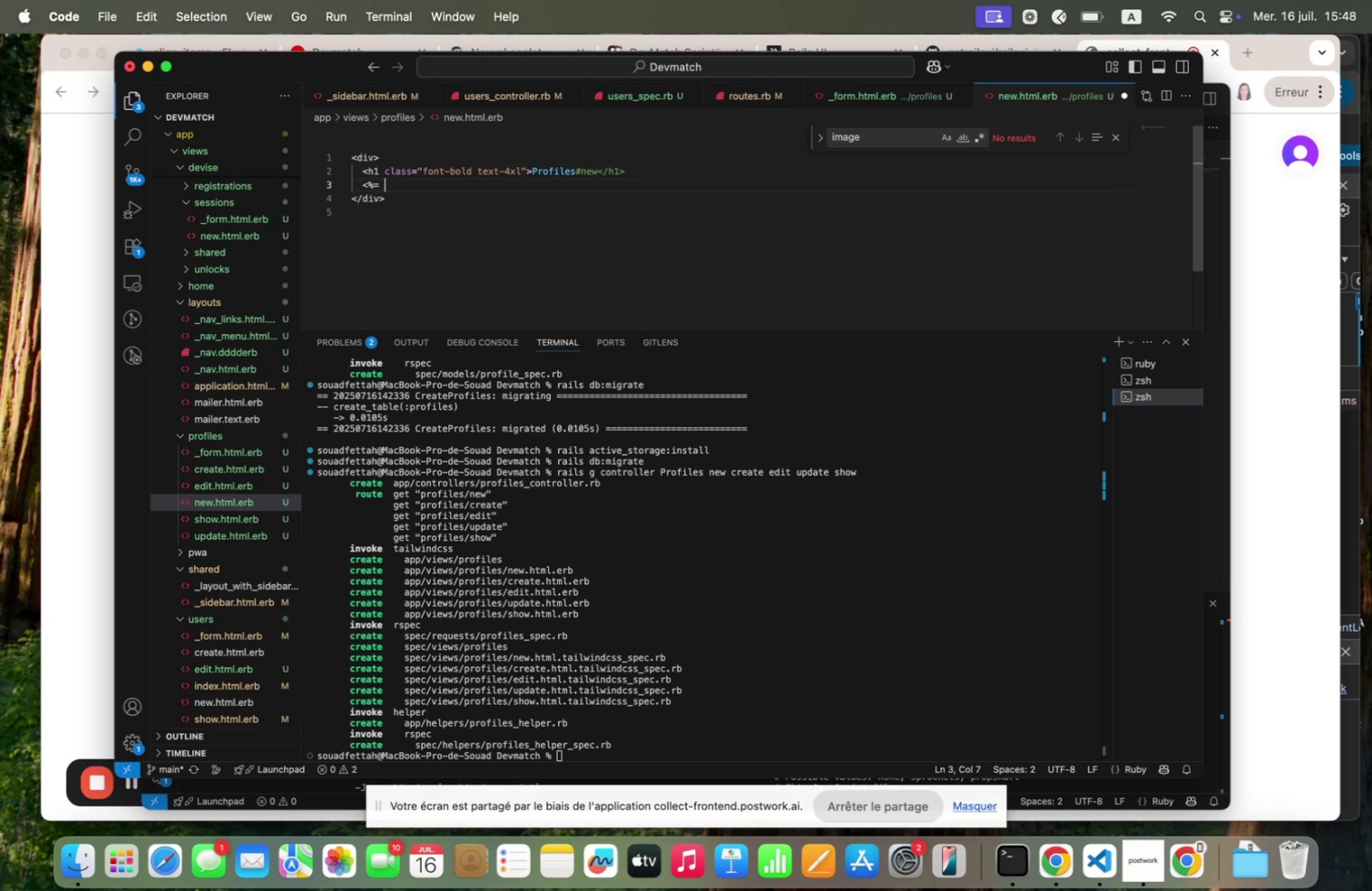 
key(Shift+Quote)
 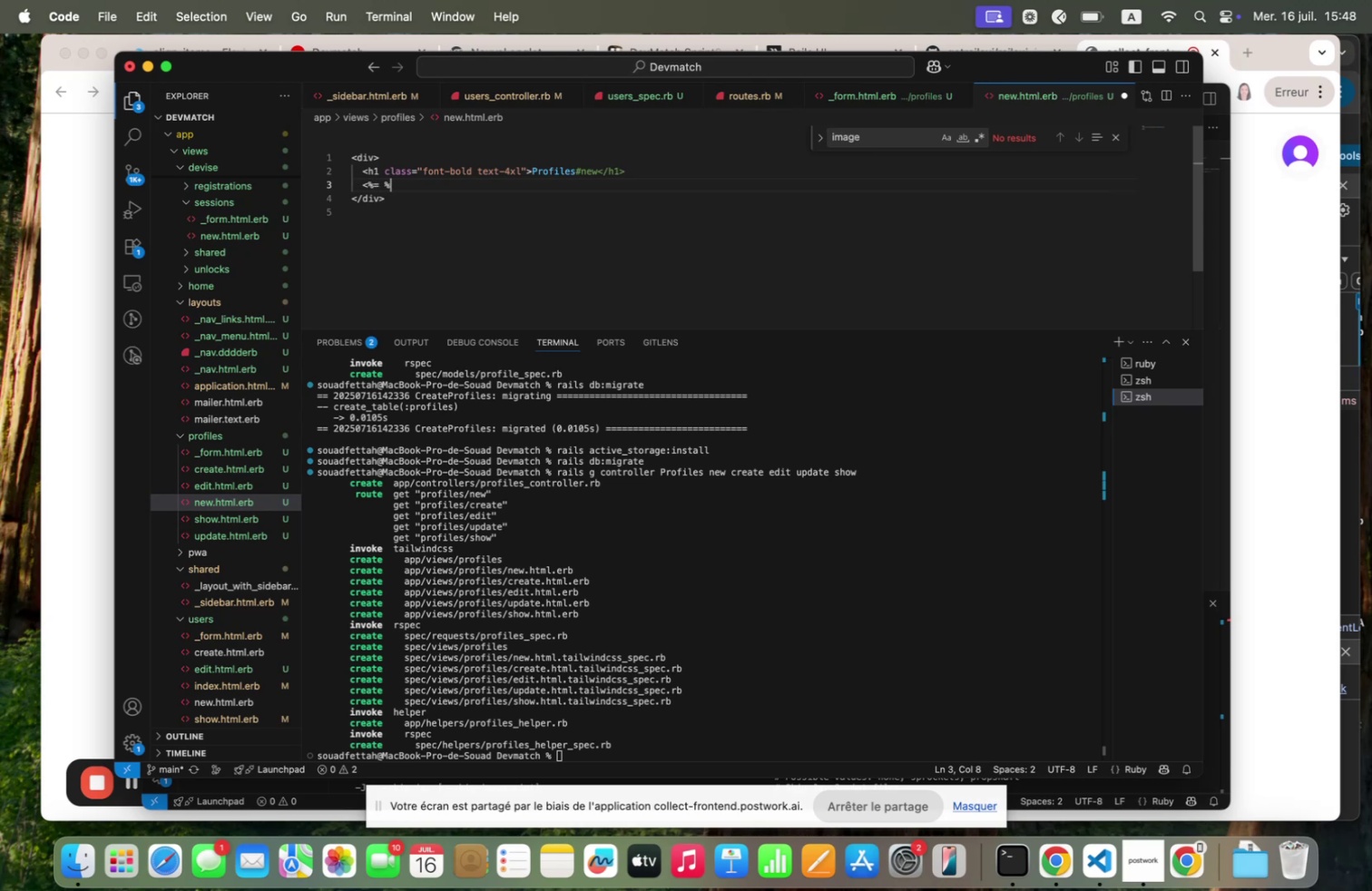 
key(Shift+Backquote)
 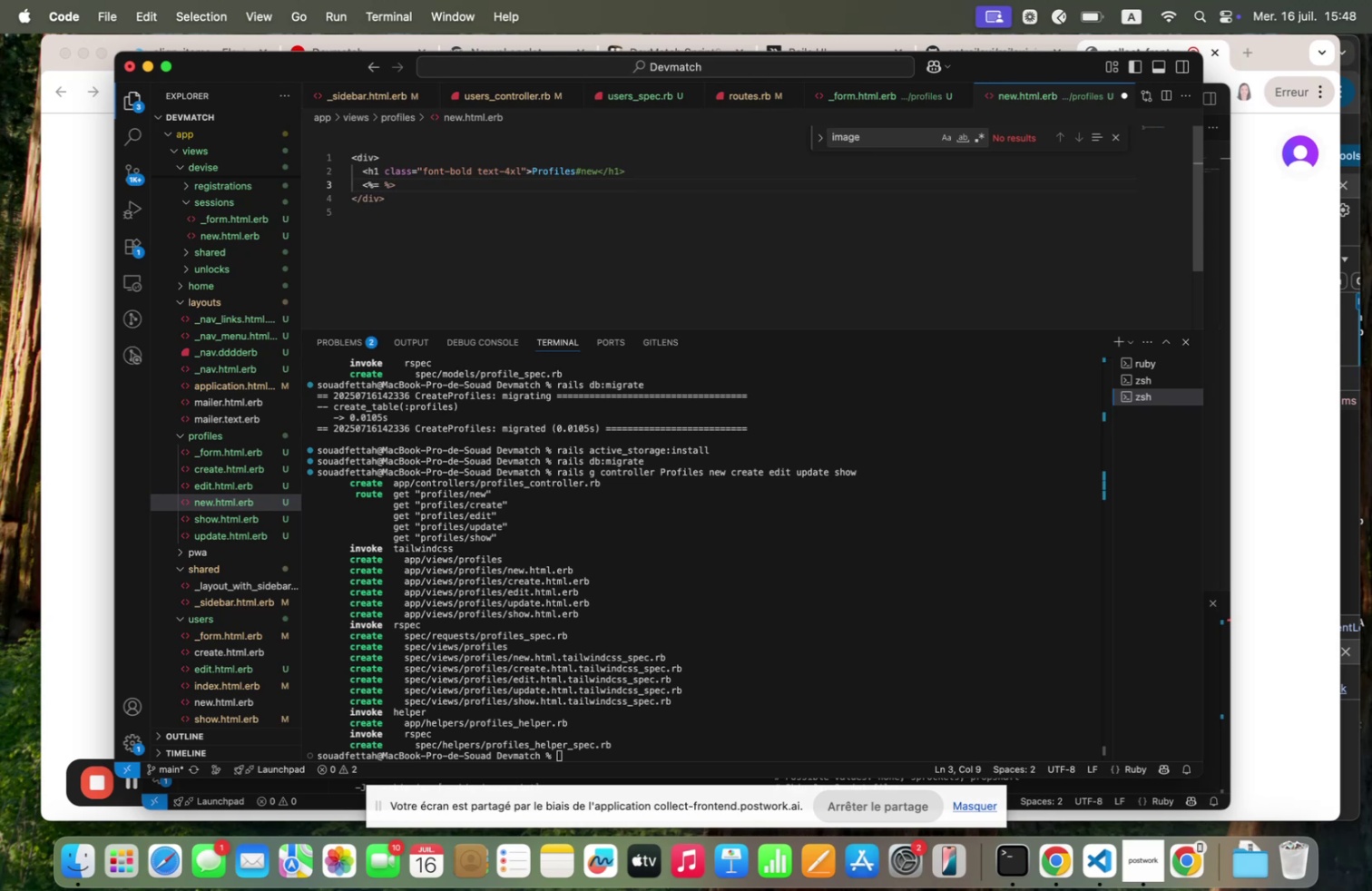 
key(ArrowLeft)
 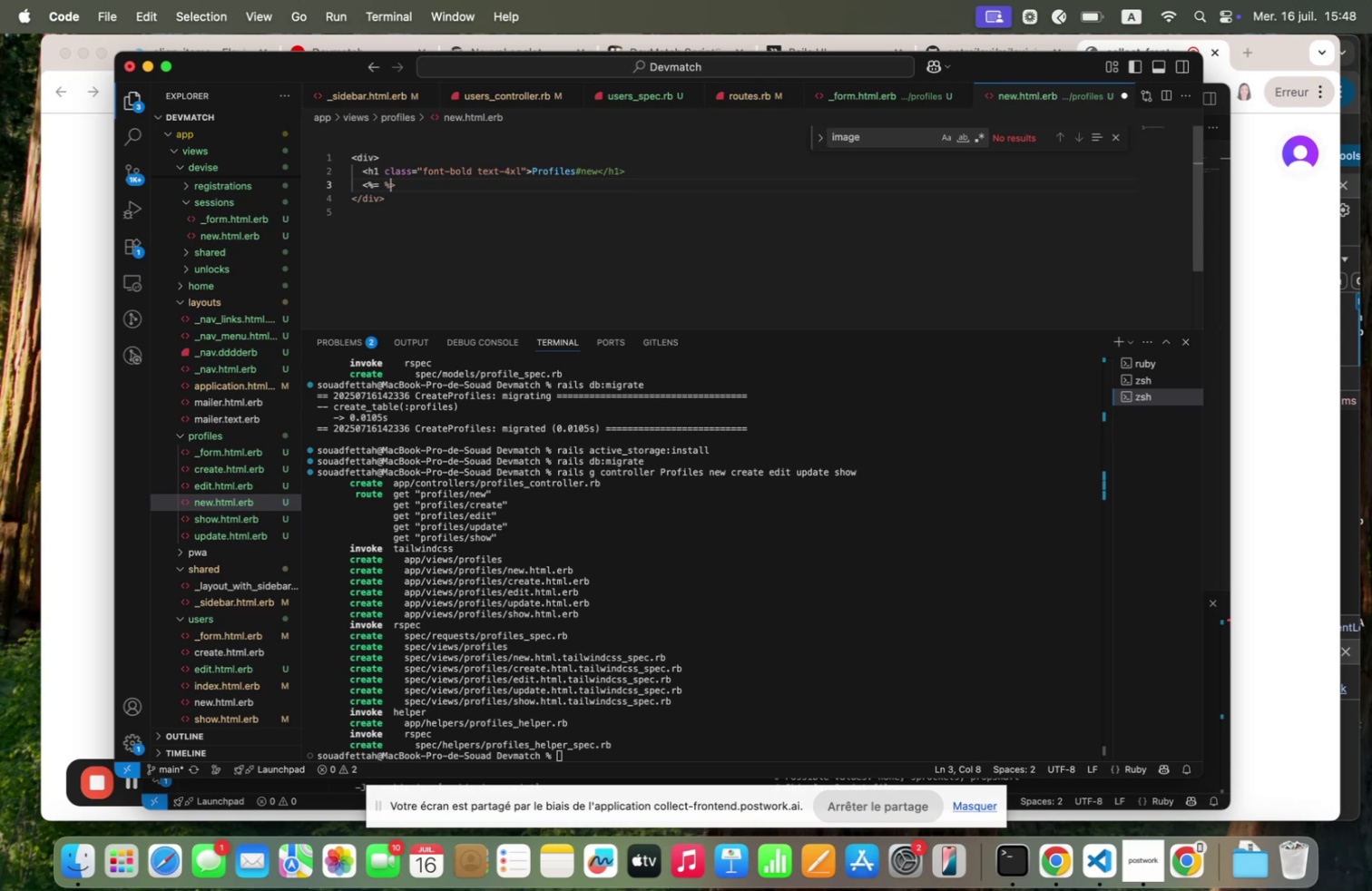 
key(ArrowLeft)
 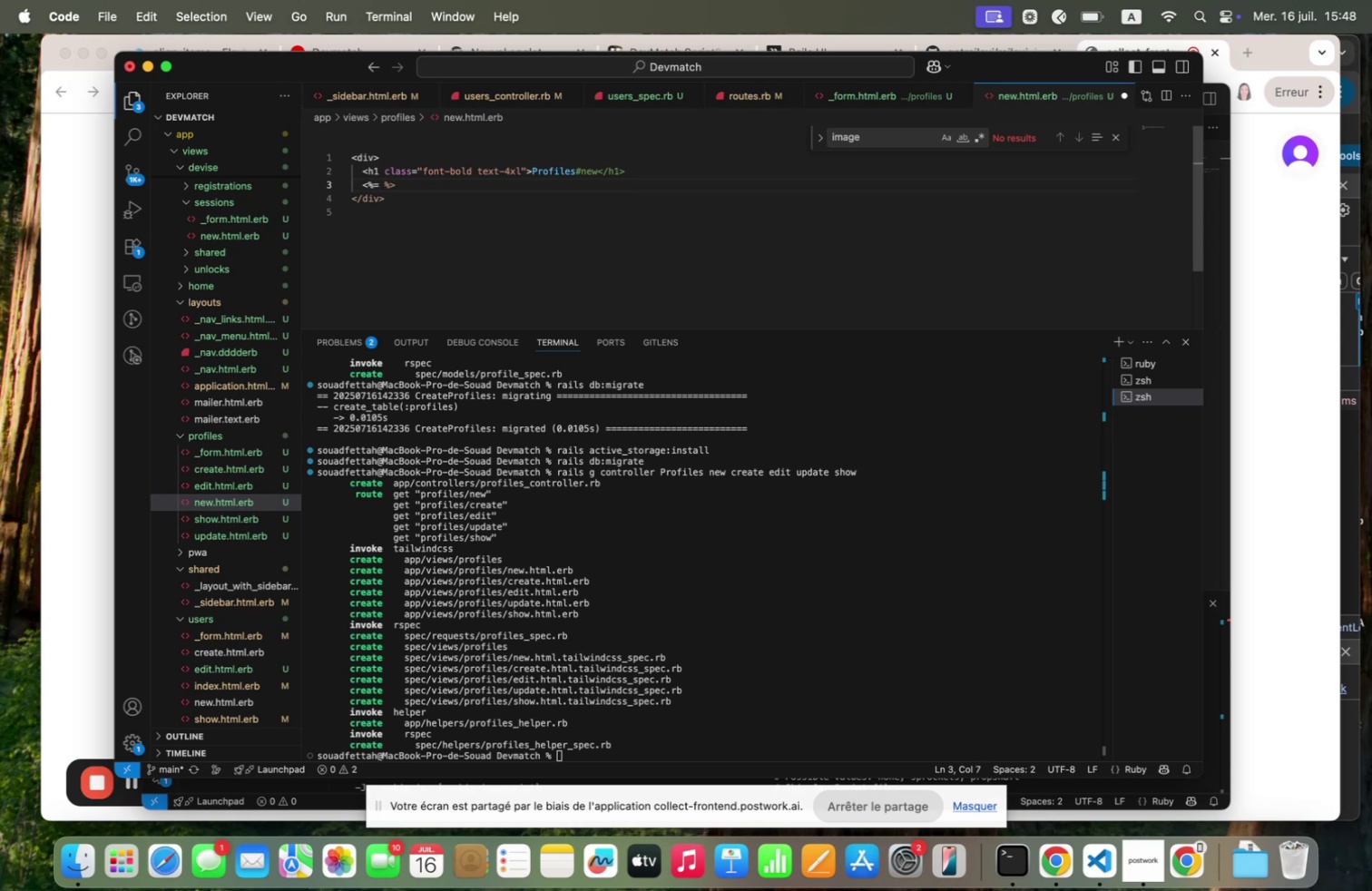 
key(ArrowLeft)
 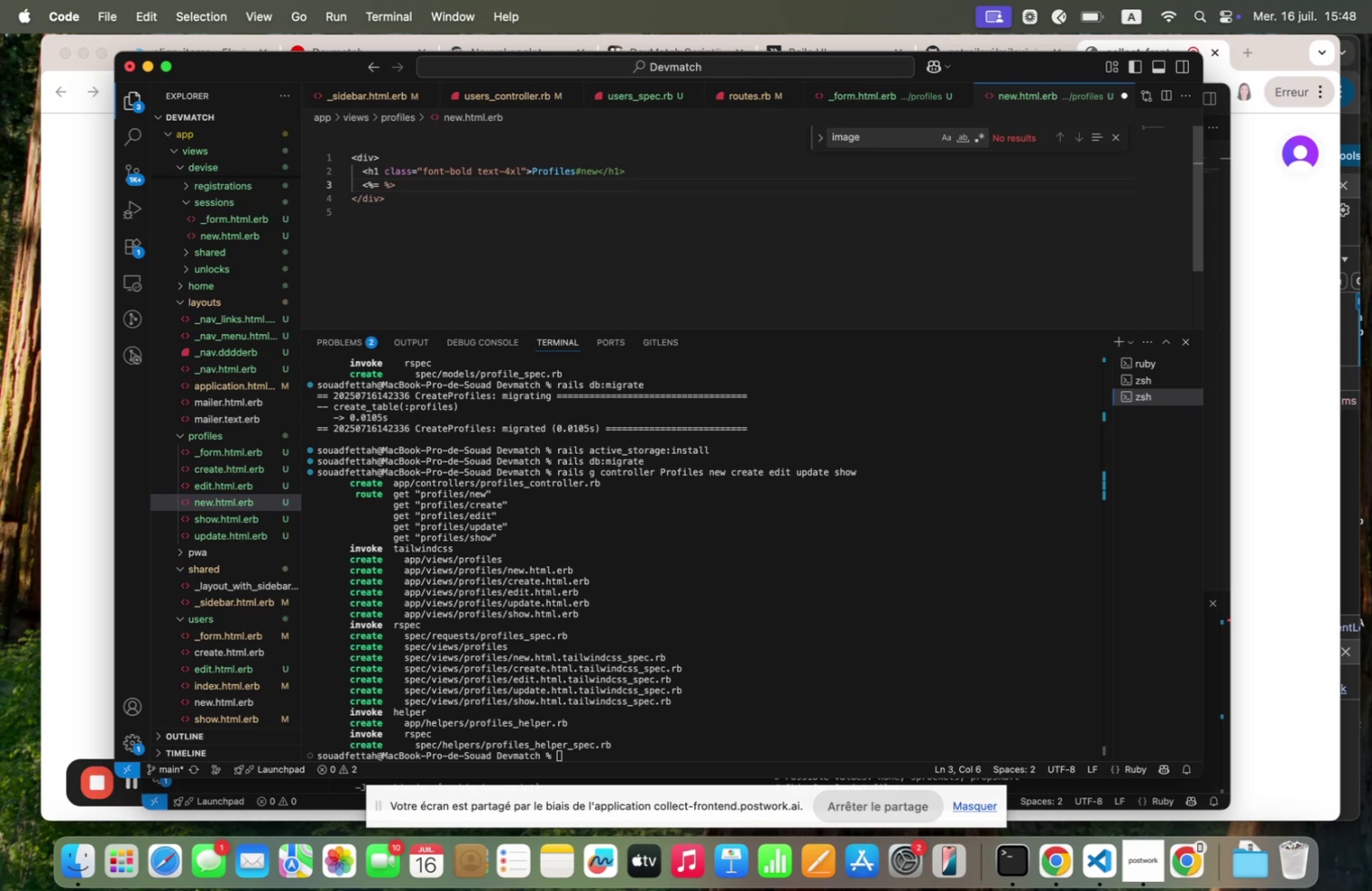 
type( render 4for;)
 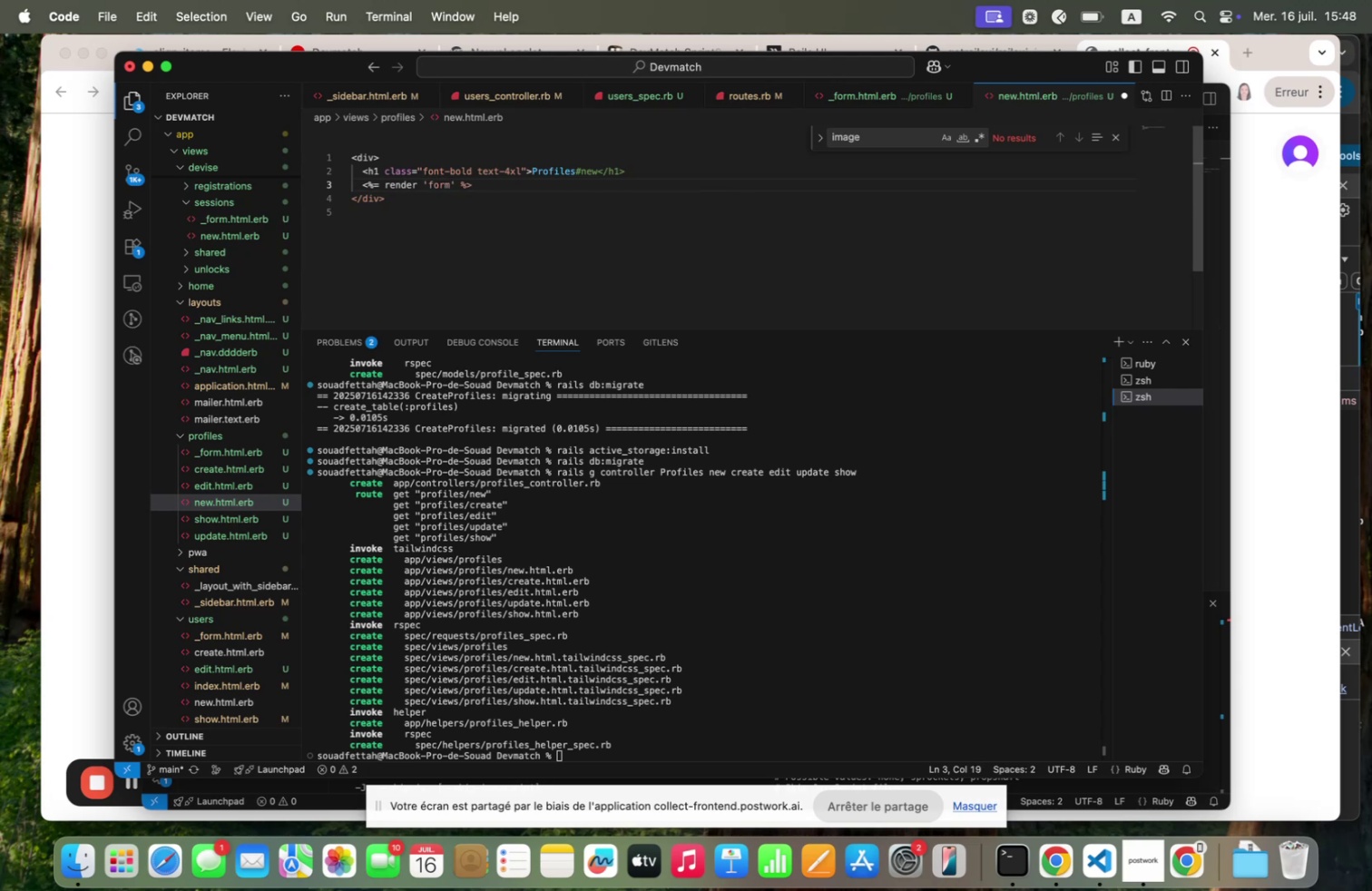 
key(ArrowRight)
 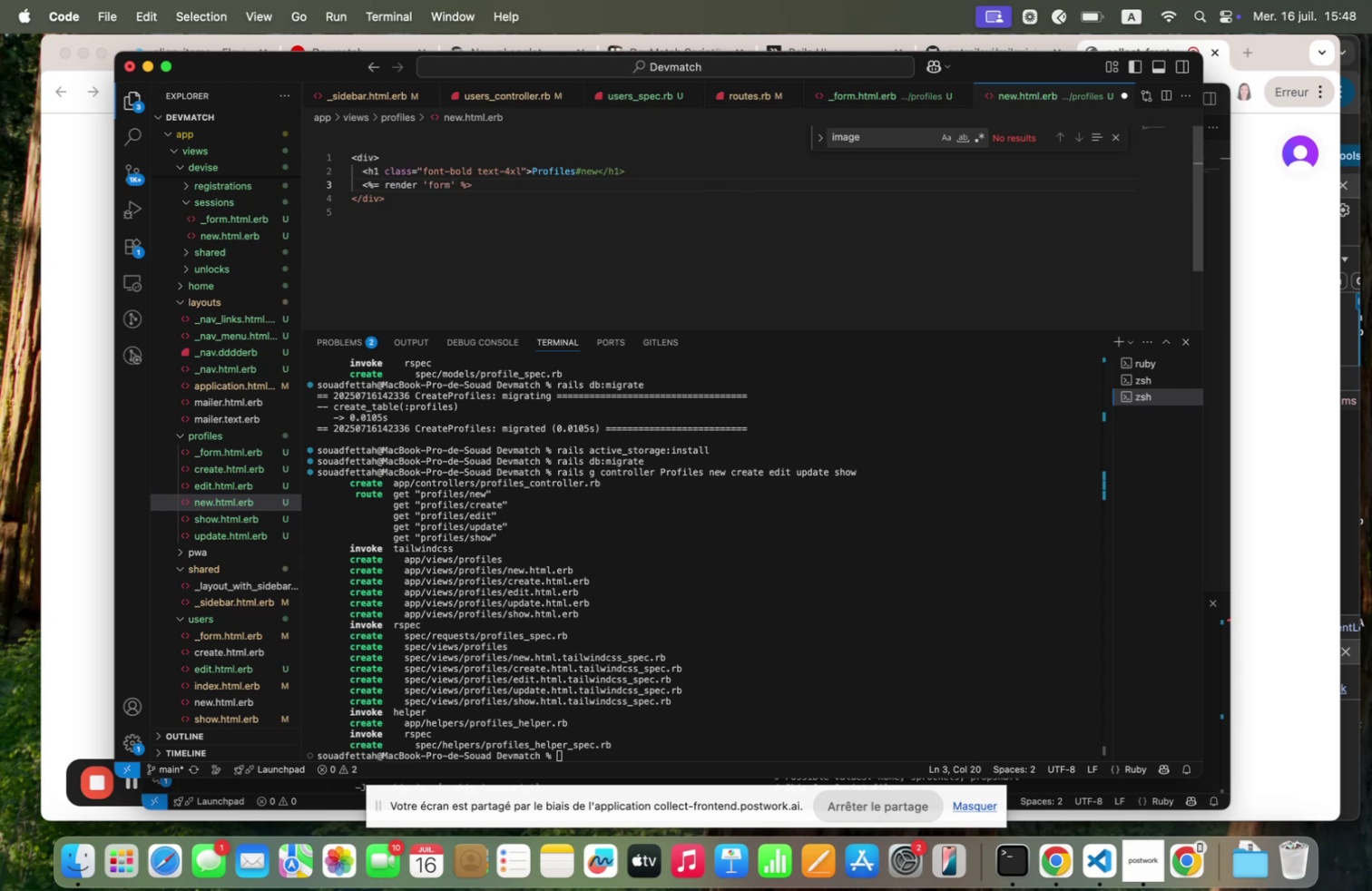 
type(mprofile. [Fn]prof)
 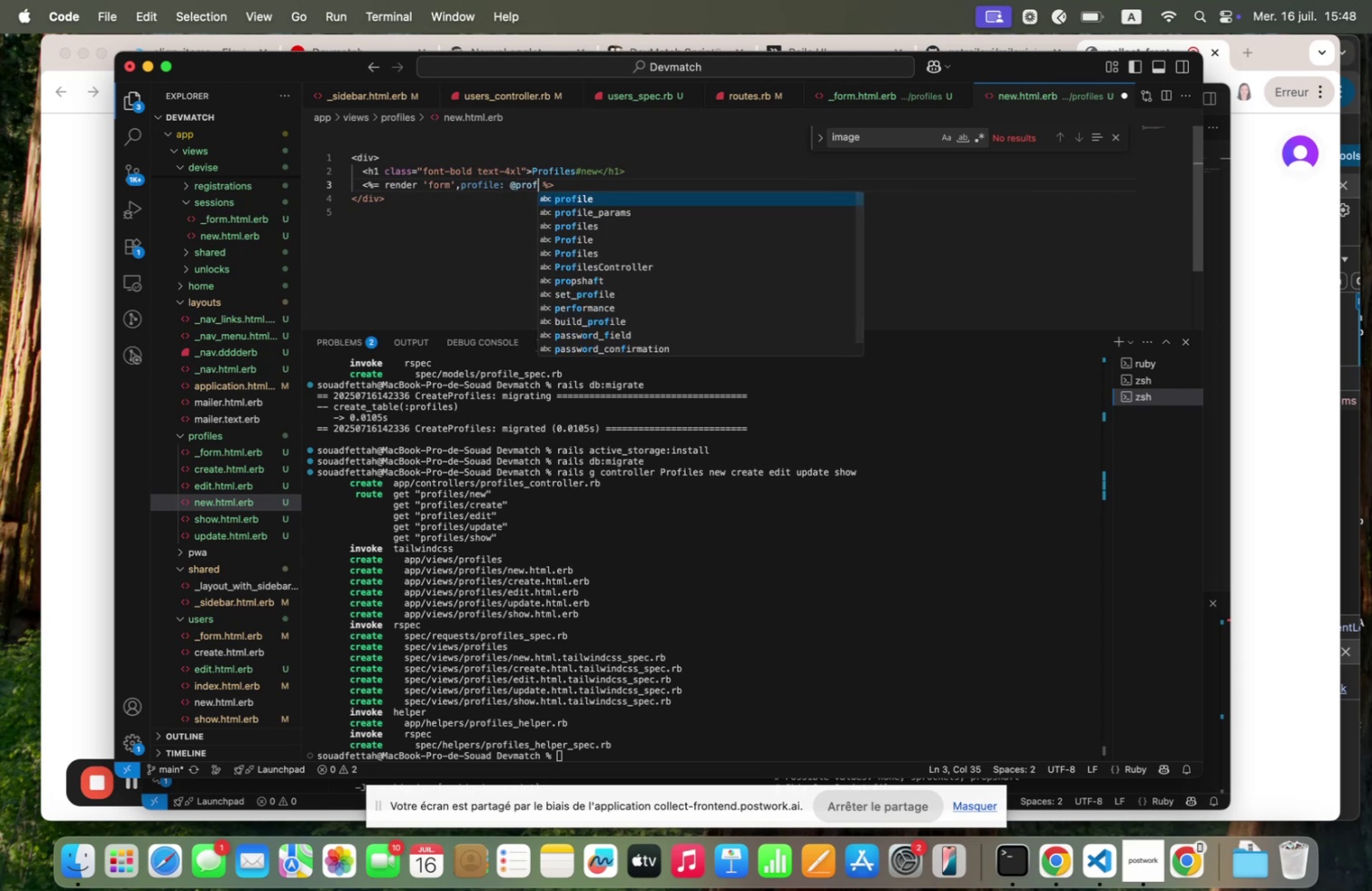 
key(Enter)
 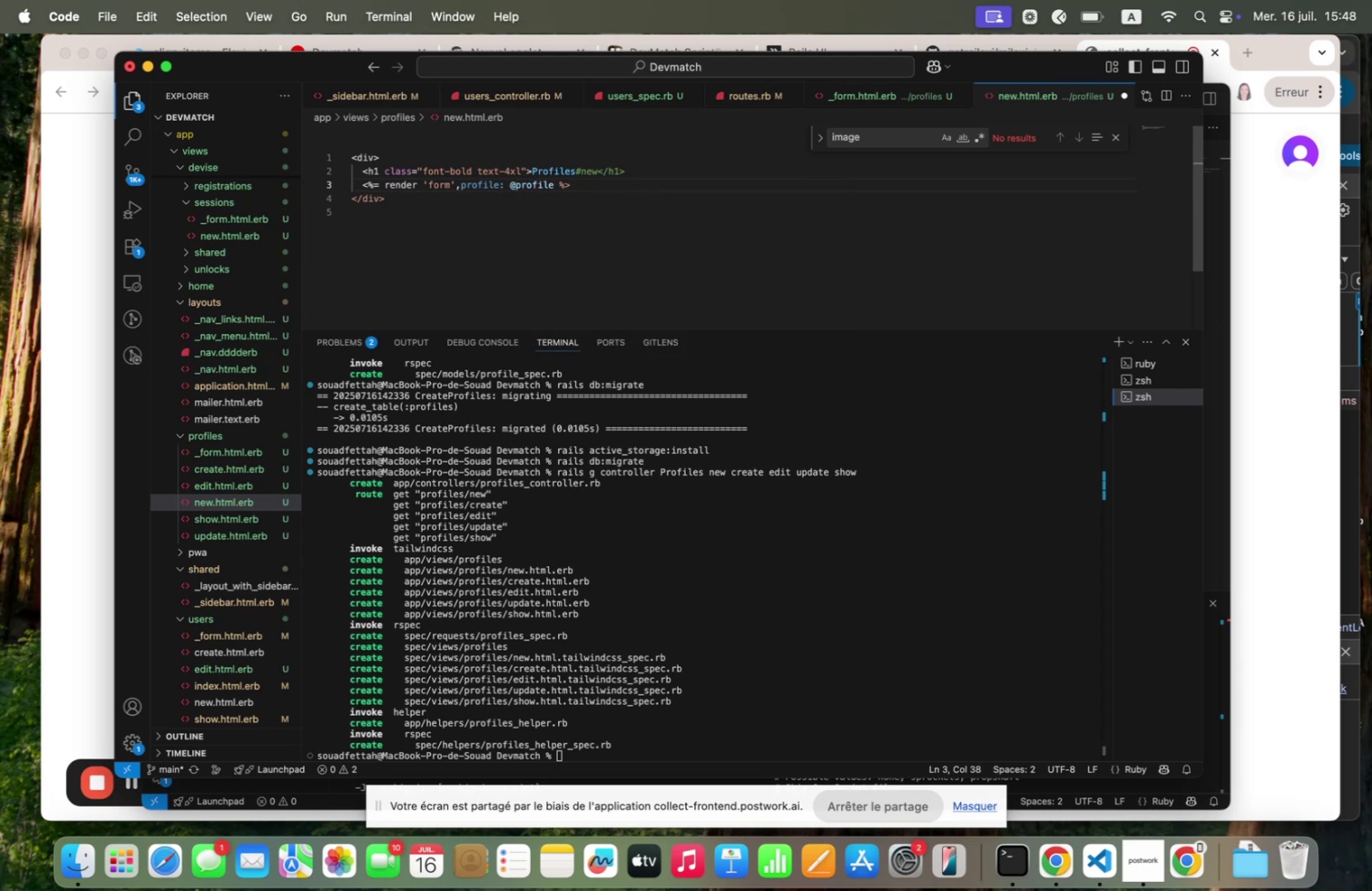 
key(Meta+S)
 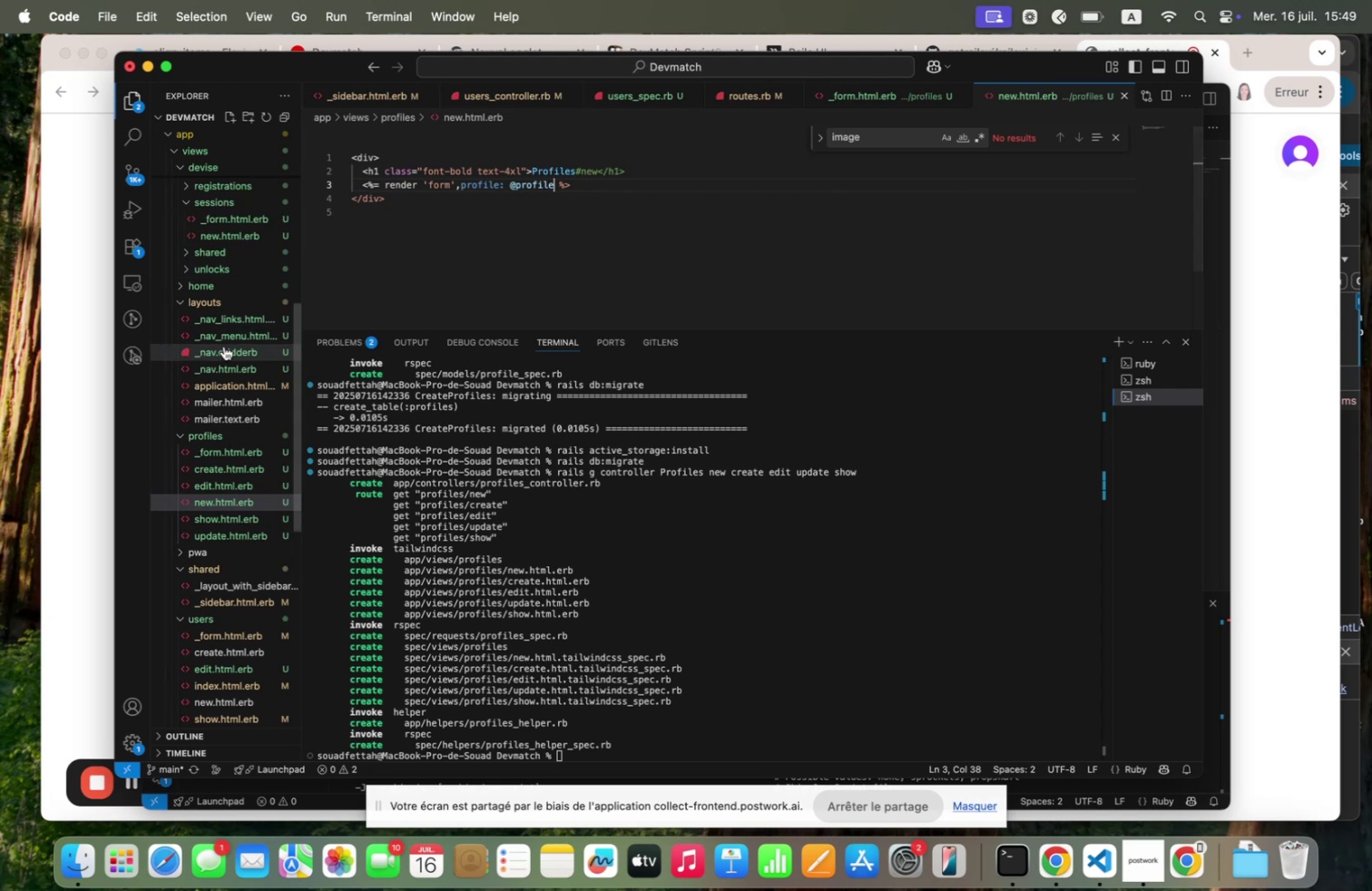 
wait(6.06)
 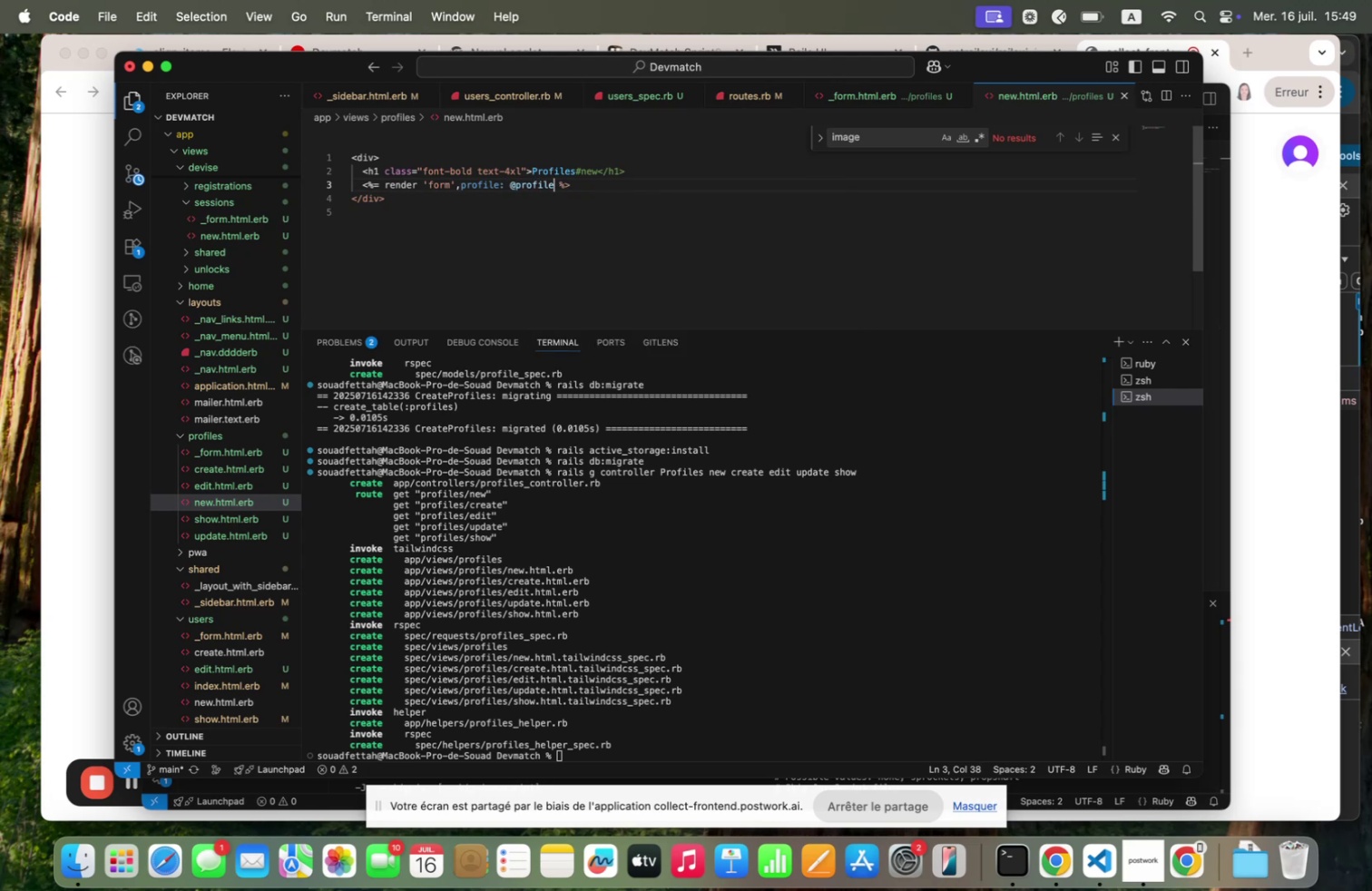 
left_click([235, 484])
 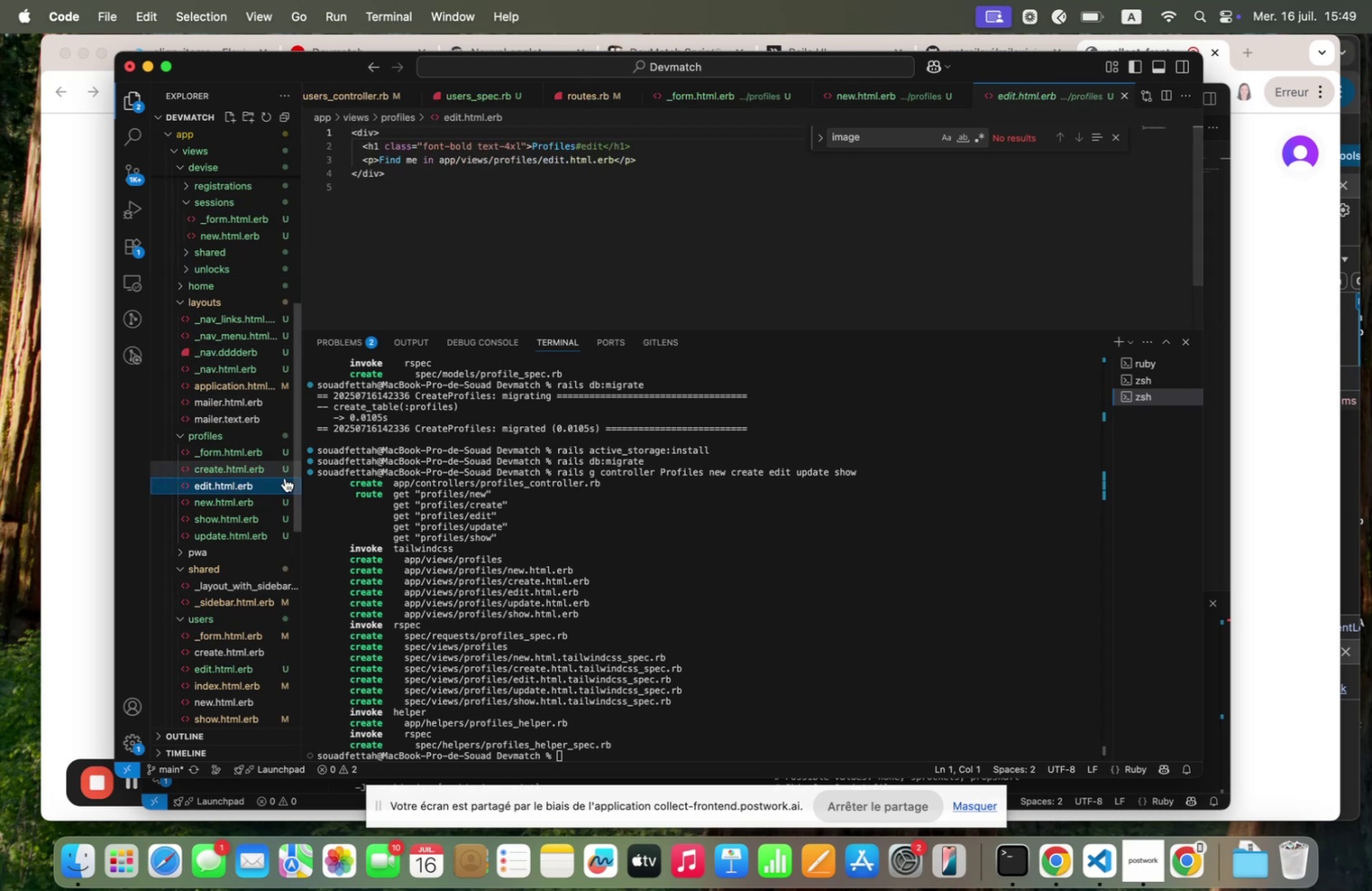 
left_click([239, 504])
 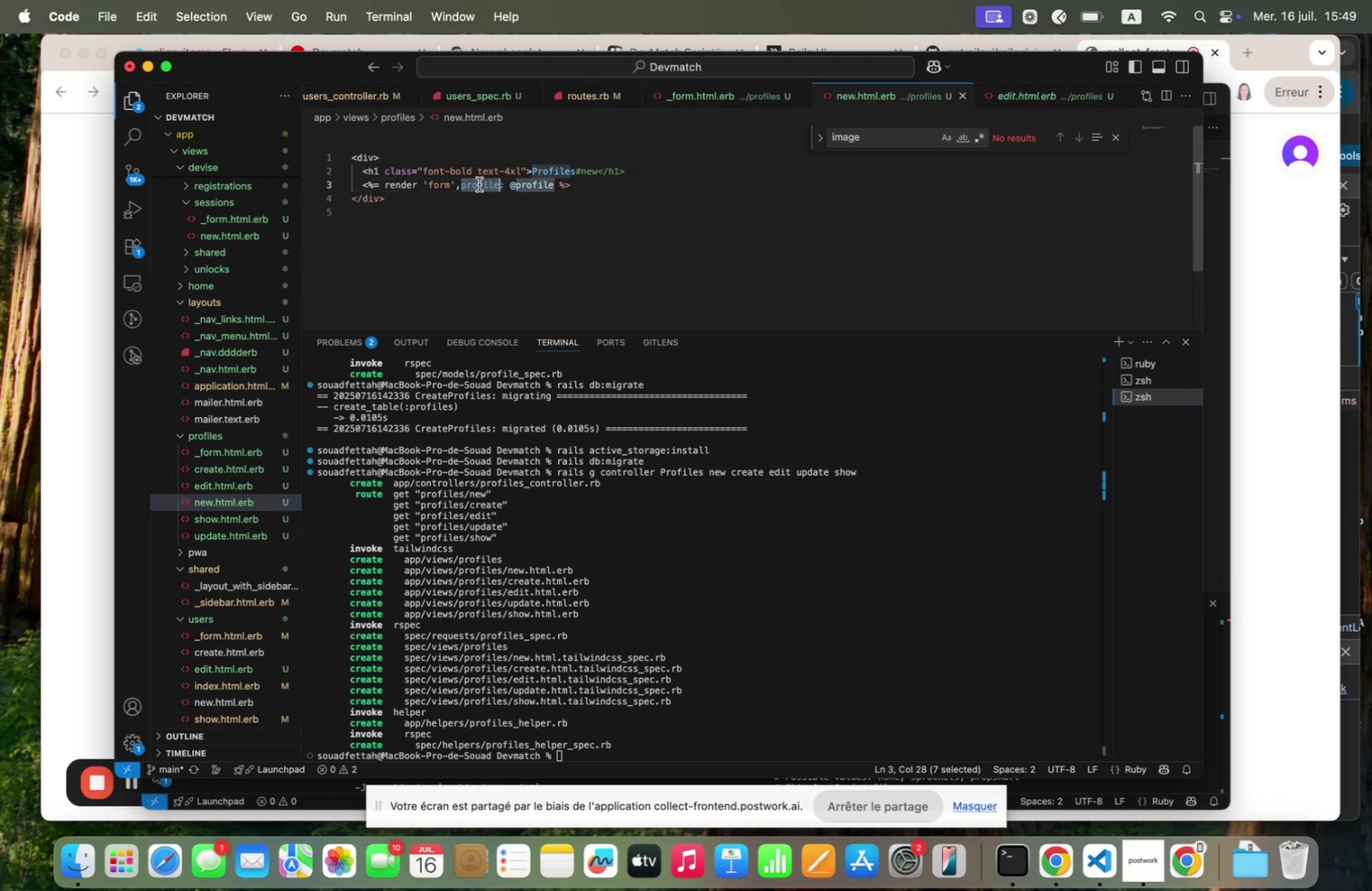 
key(Meta+C)
 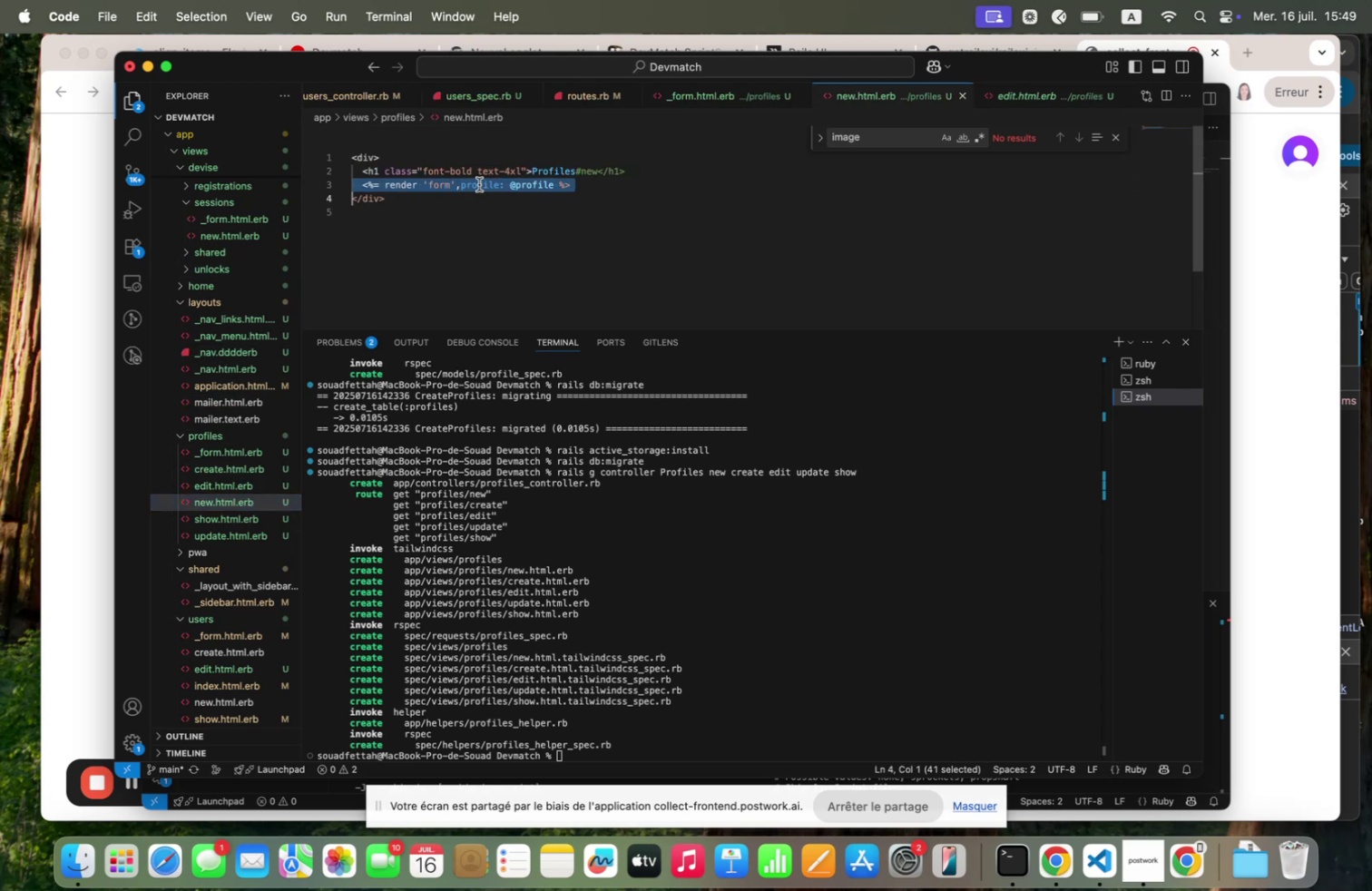 
key(Meta+C)
 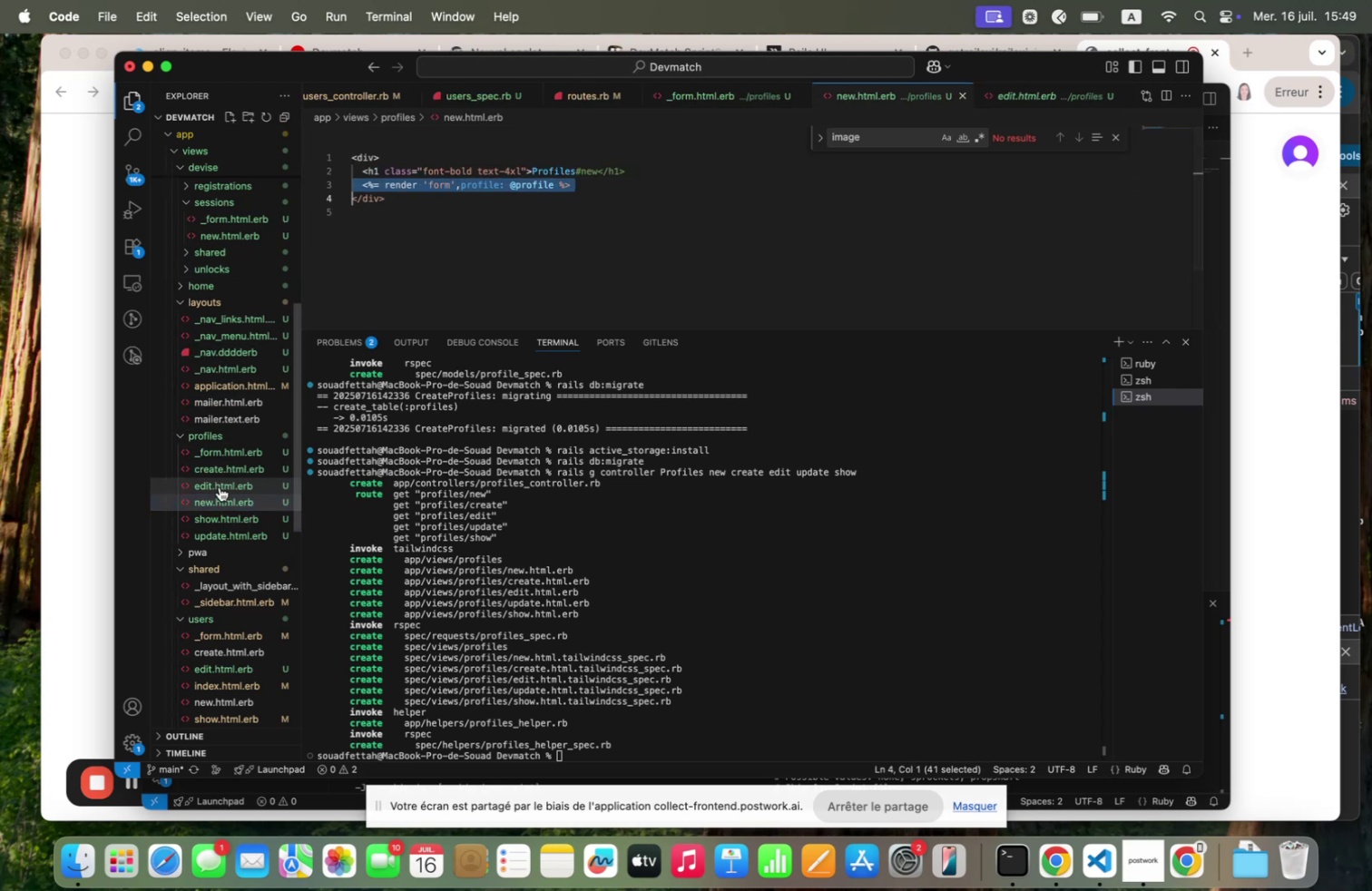 
left_click([220, 486])
 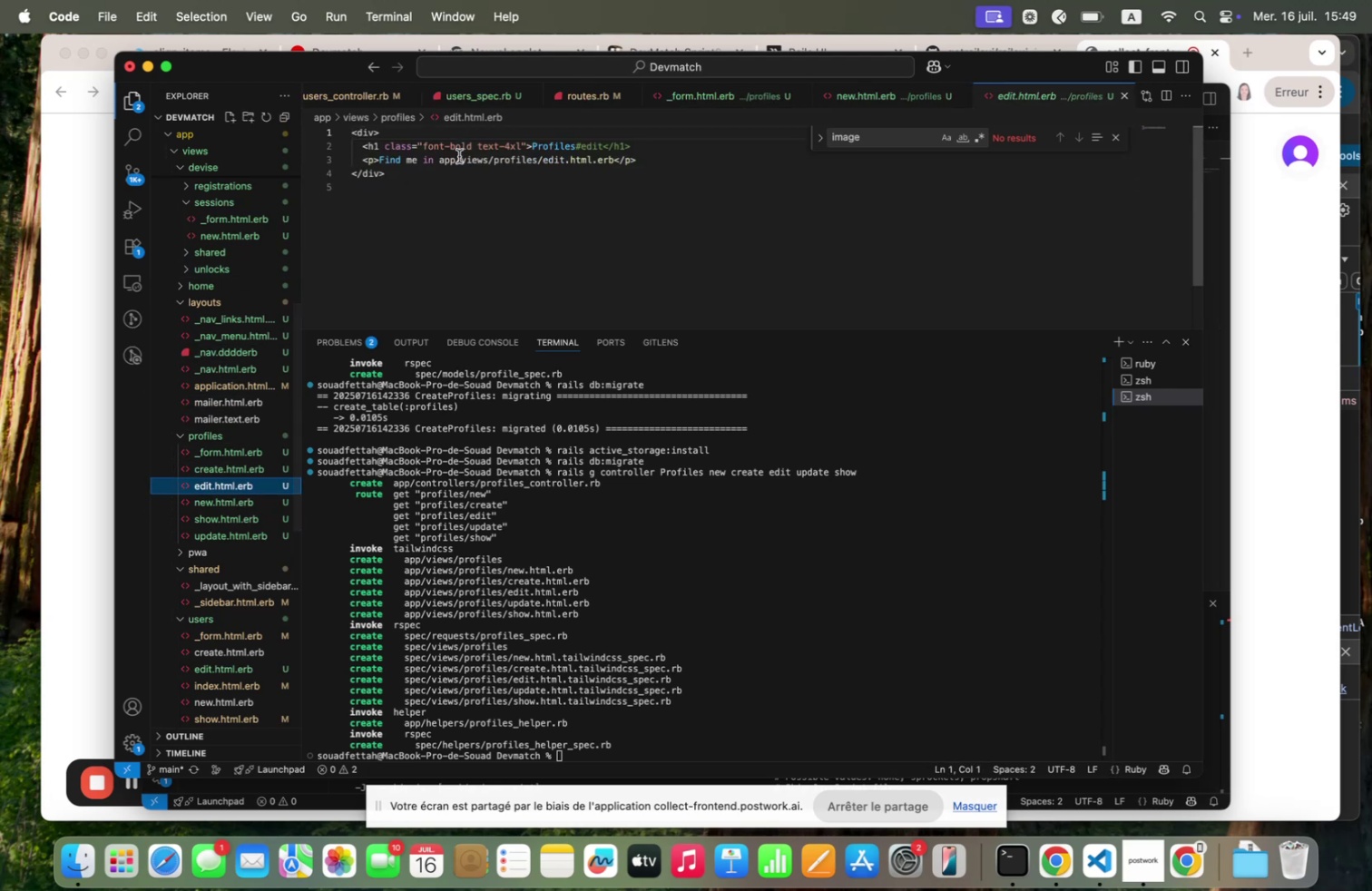 
double_click([459, 157])
 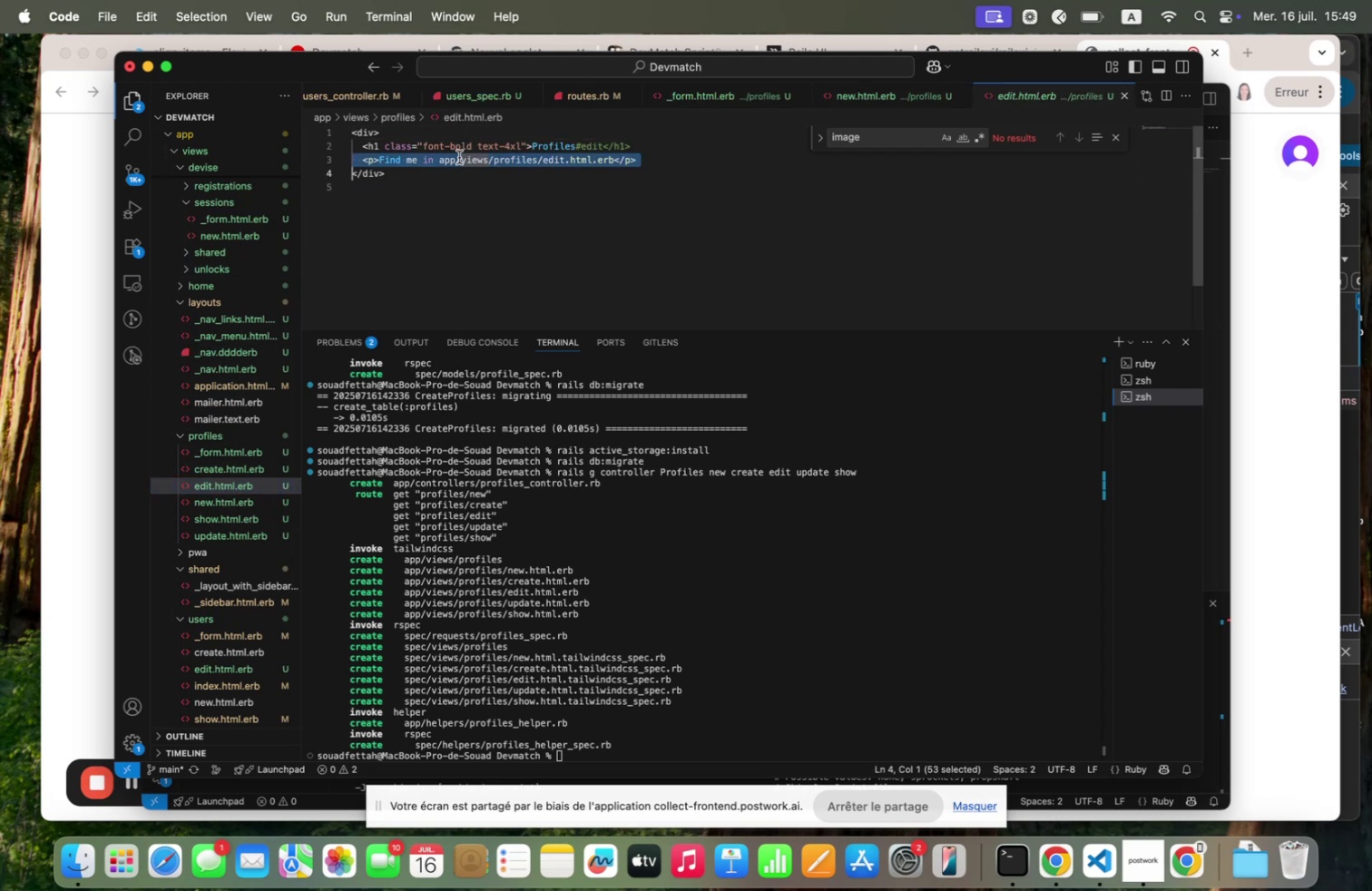 
triple_click([459, 157])
 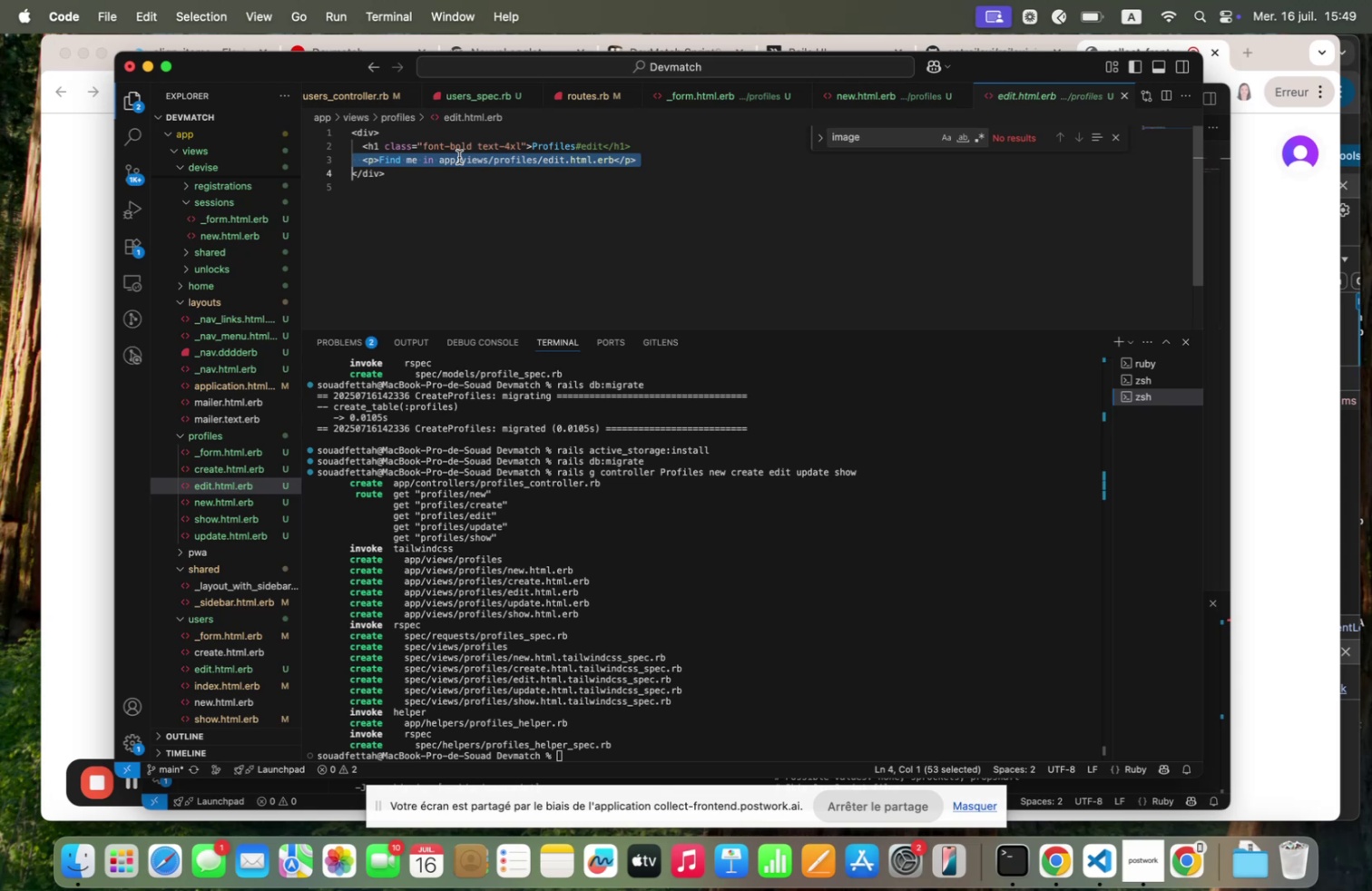 
key(Meta+V)
 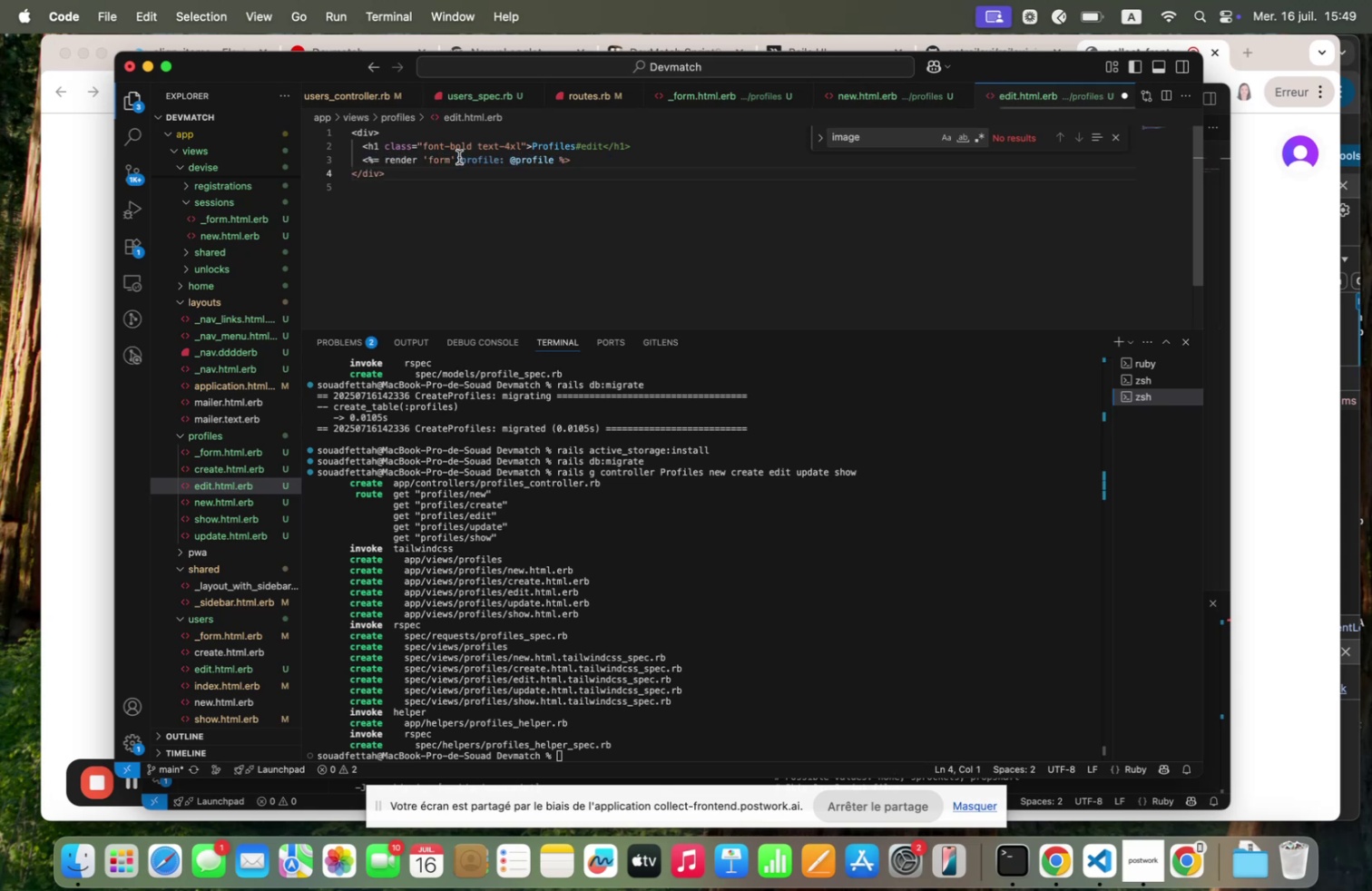 
key(Meta+S)
 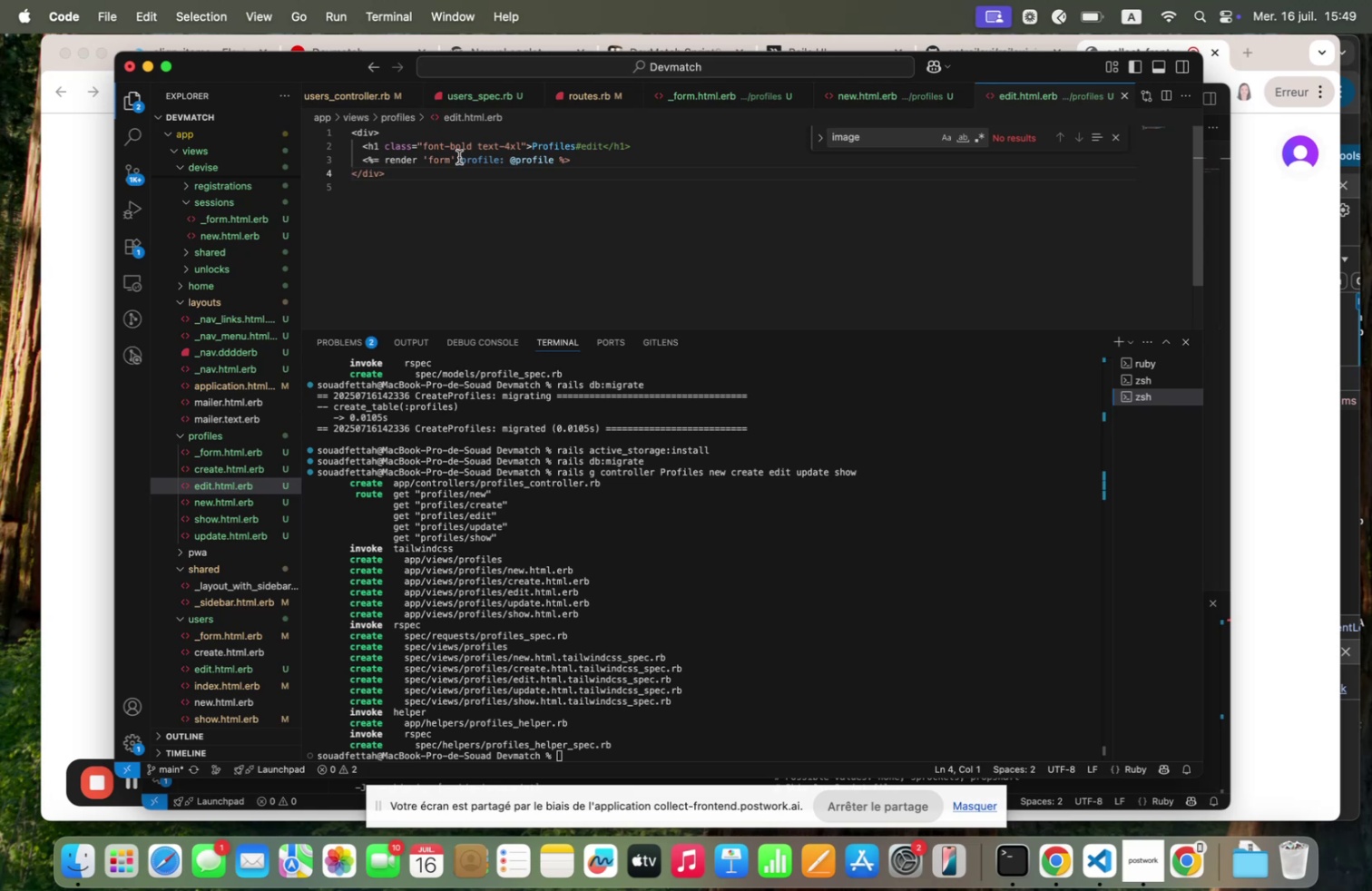 
wait(19.55)
 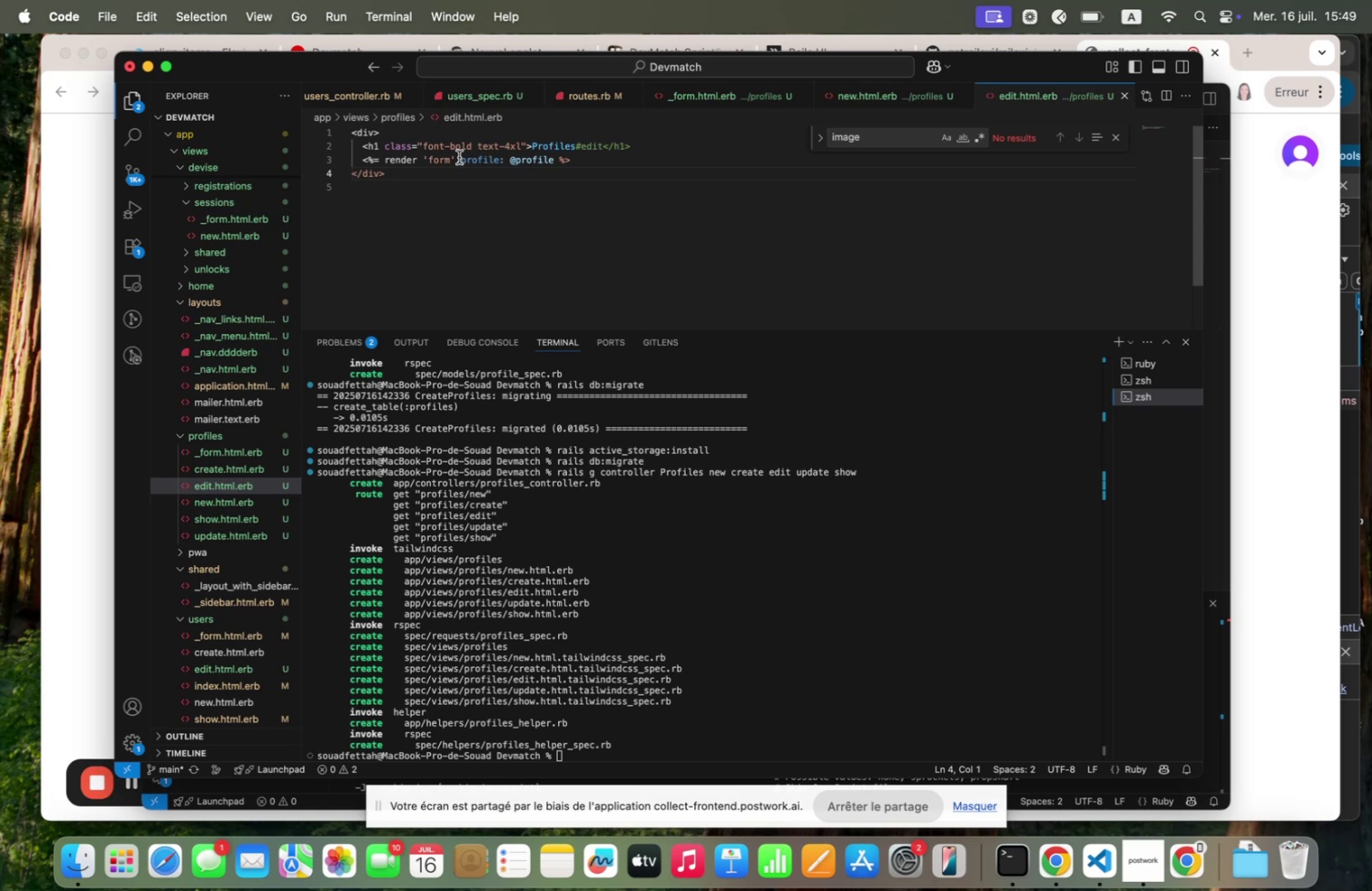 
left_click([228, 521])
 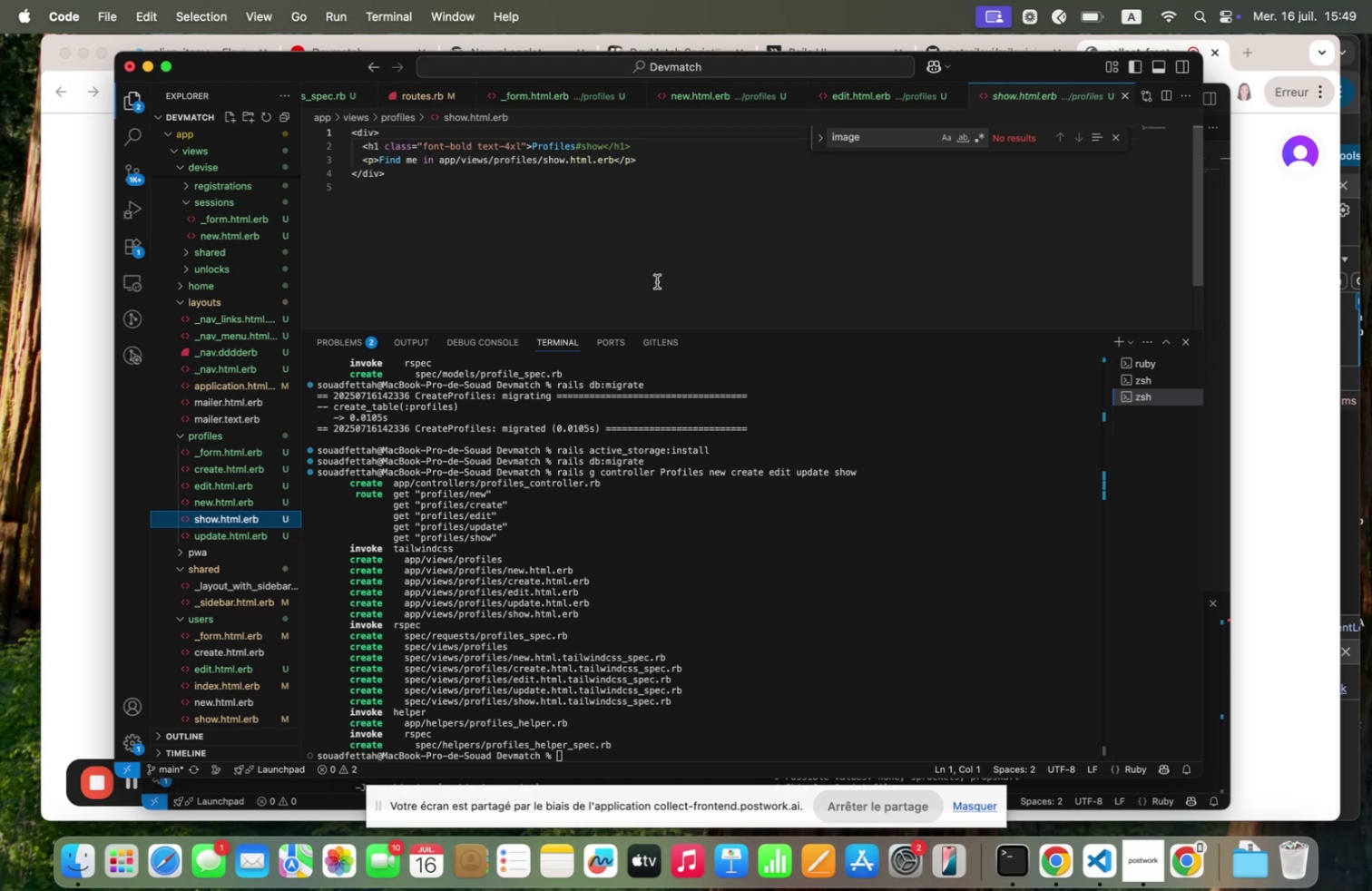 
wait(18.26)
 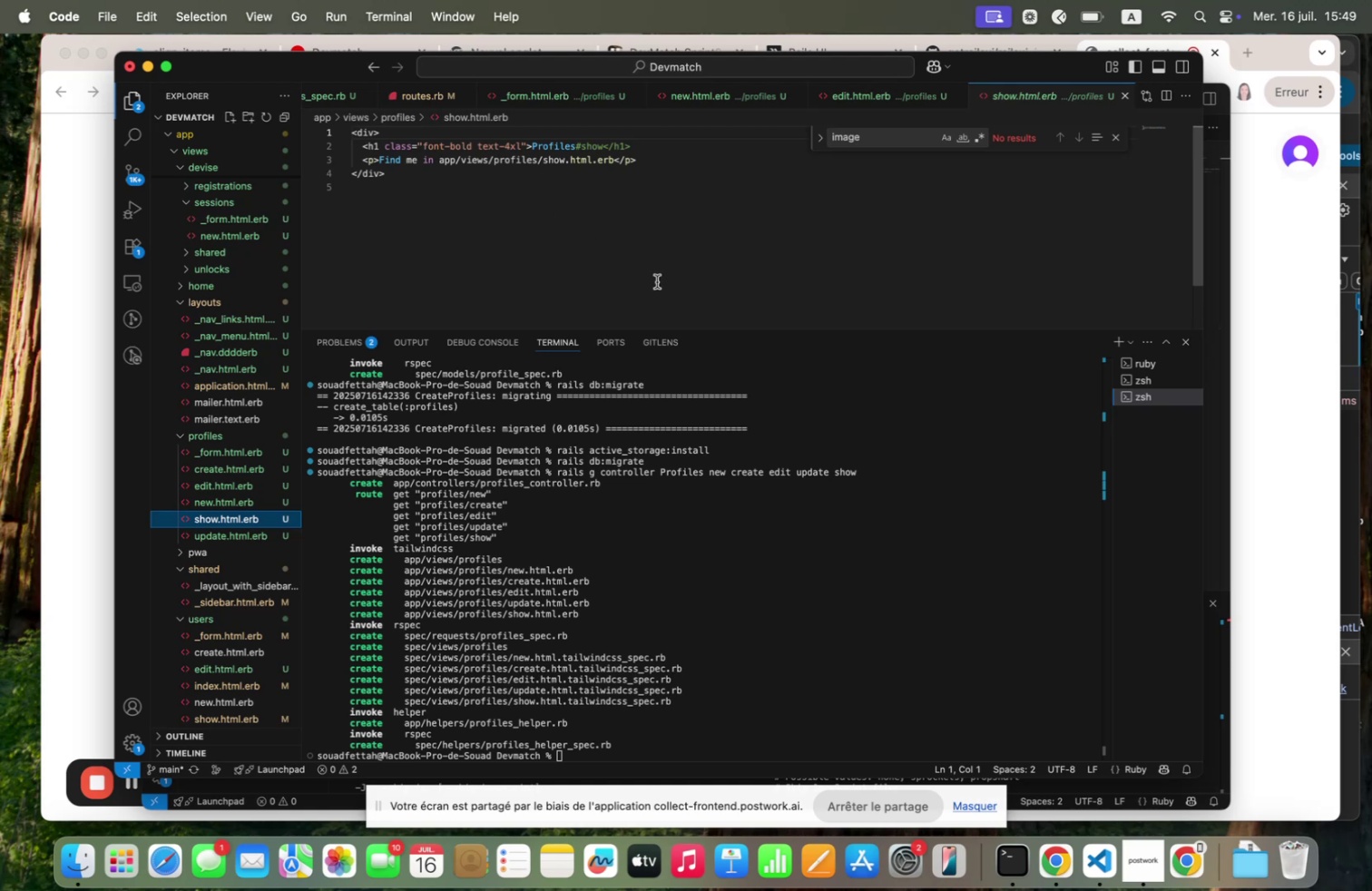 
left_click([603, 141])
 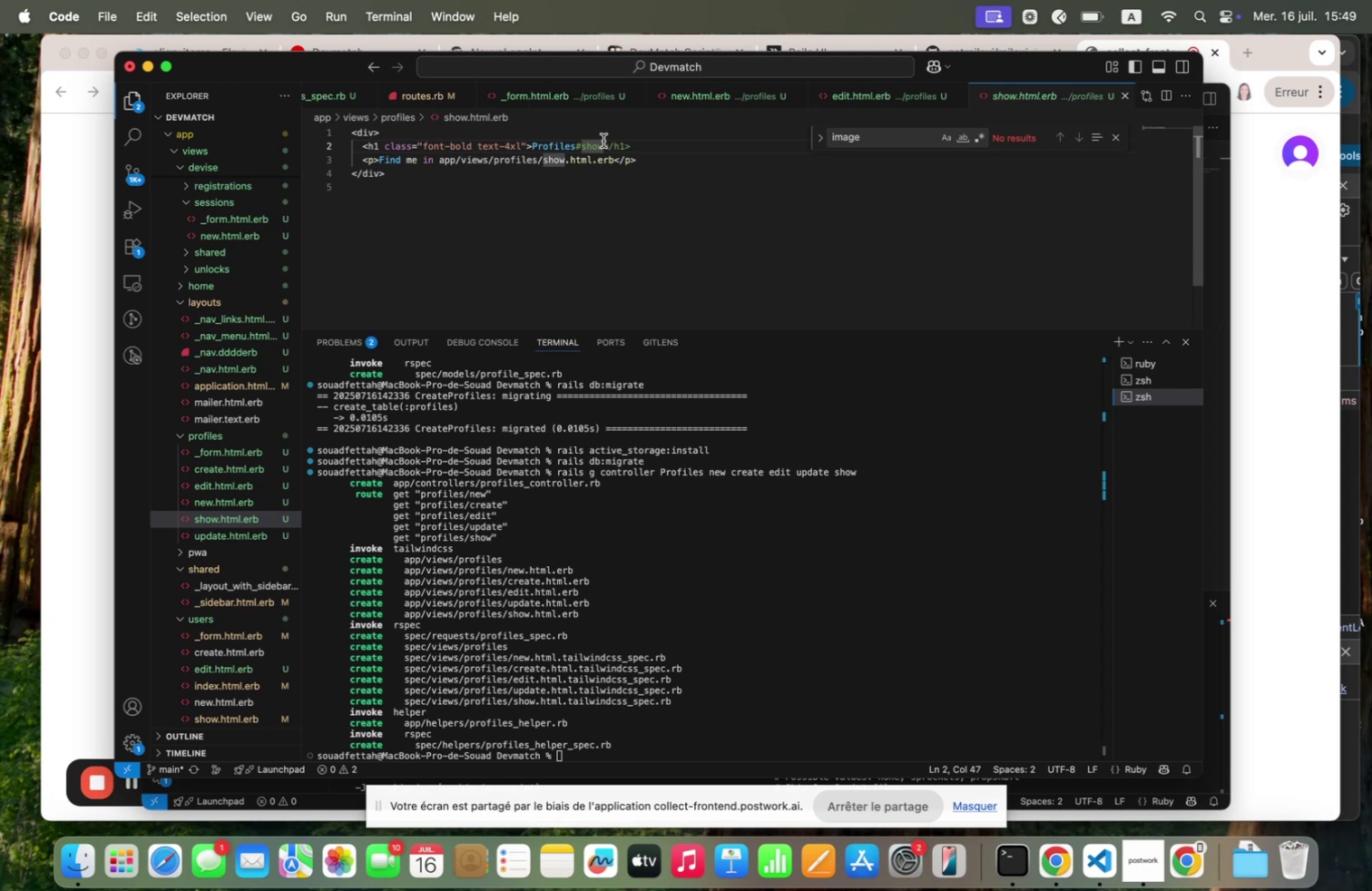 
key(Backspace)
 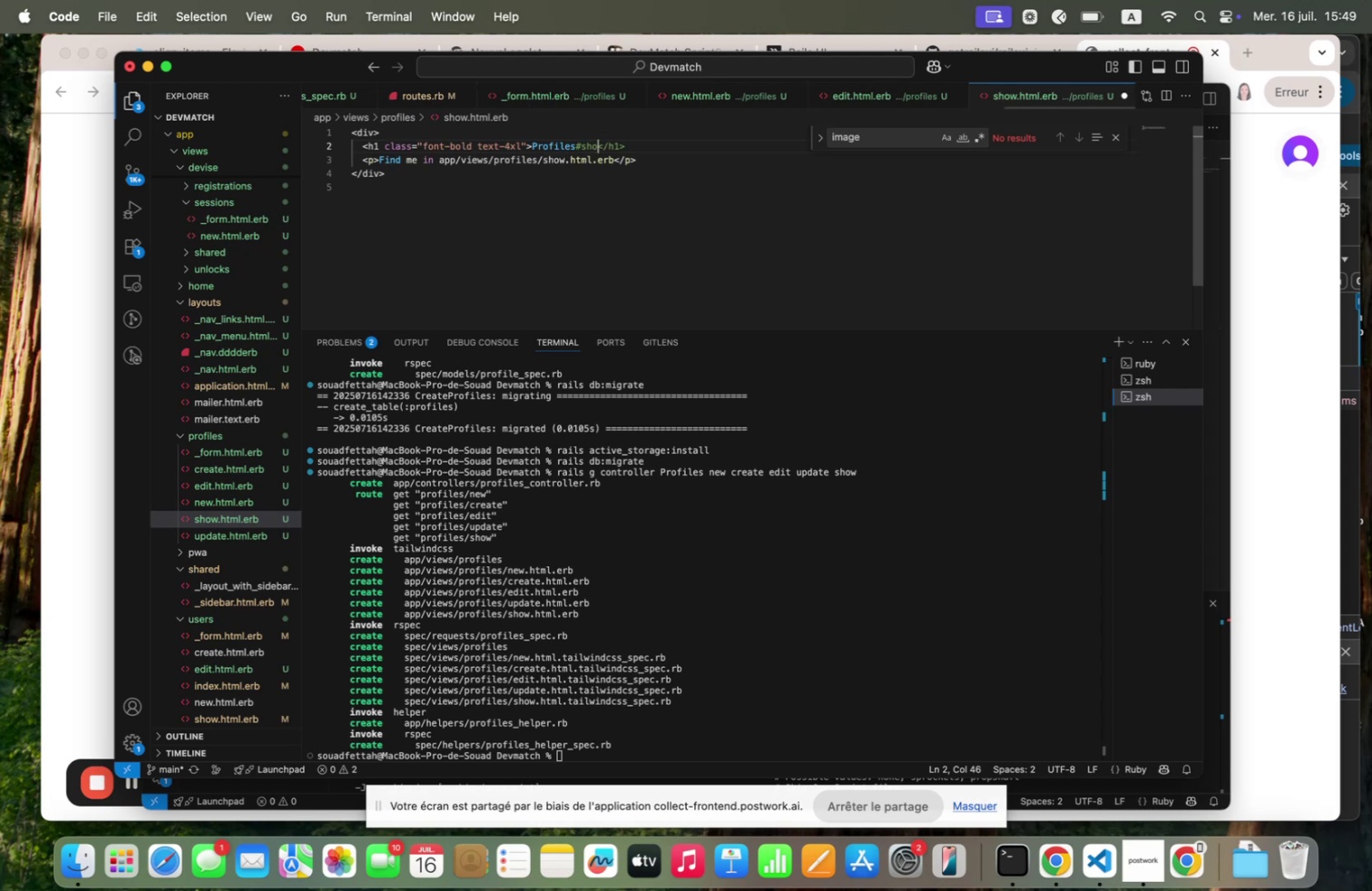 
key(Backspace)
 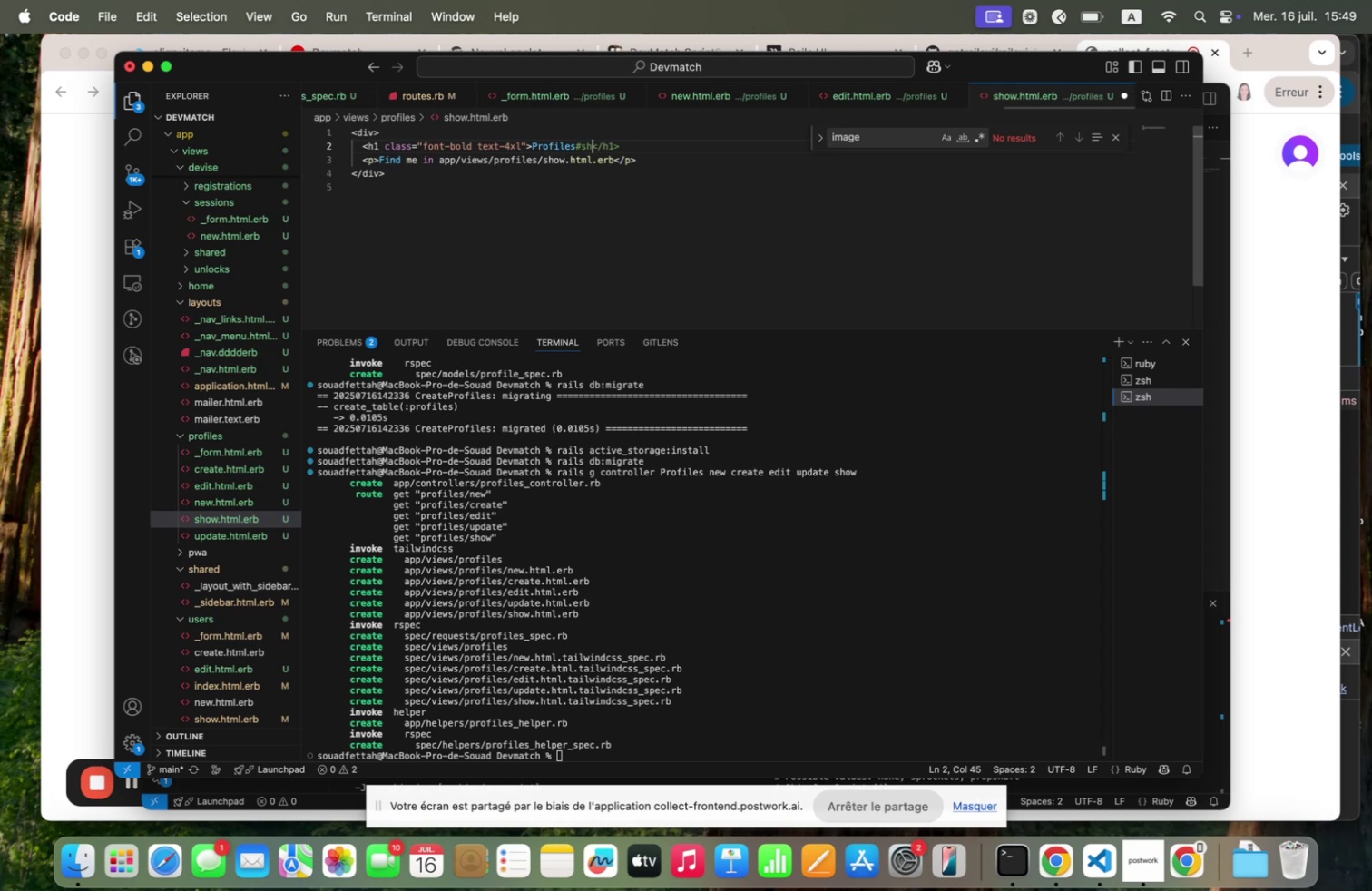 
key(Backspace)
 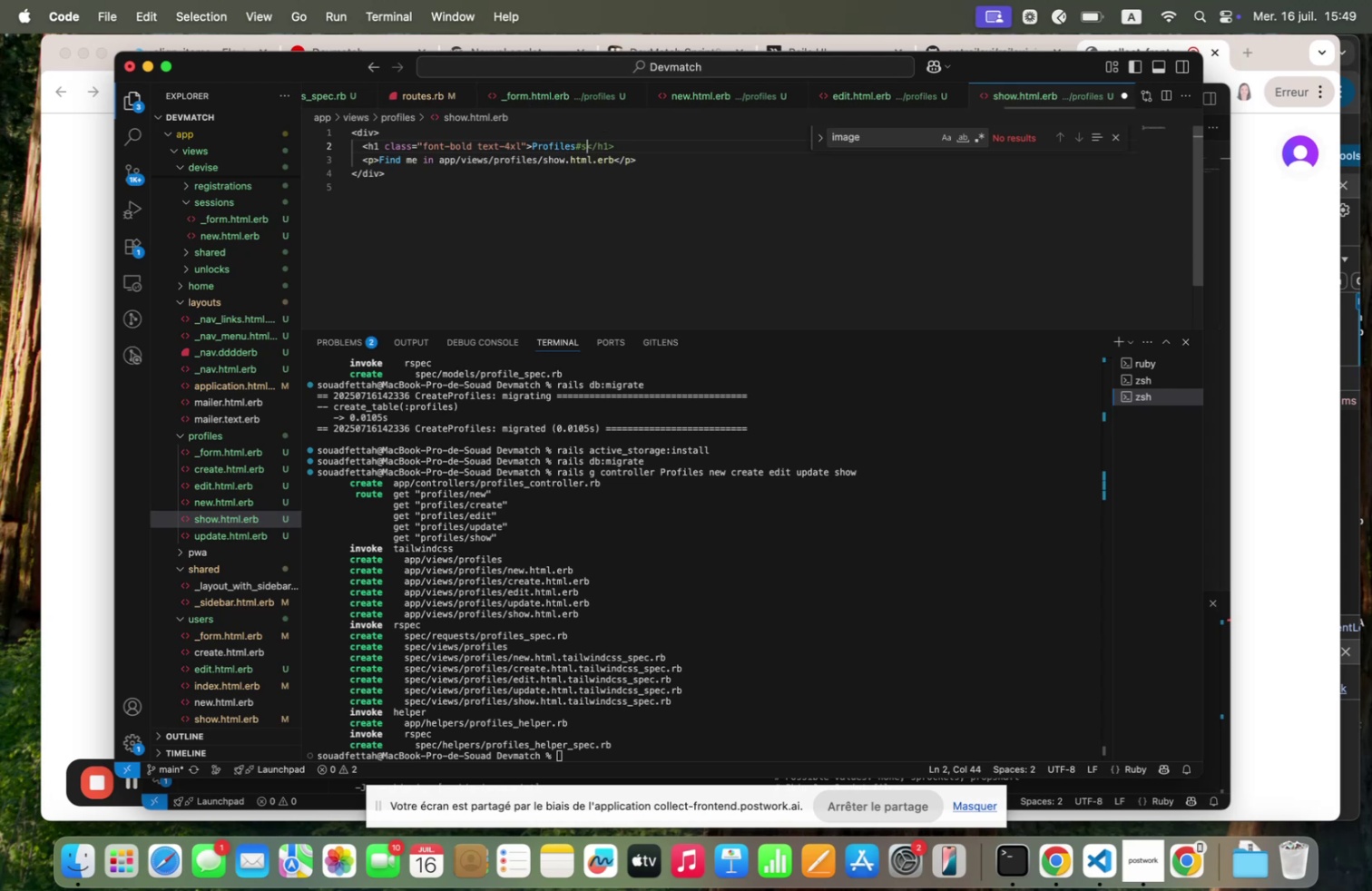 
key(Backspace)
 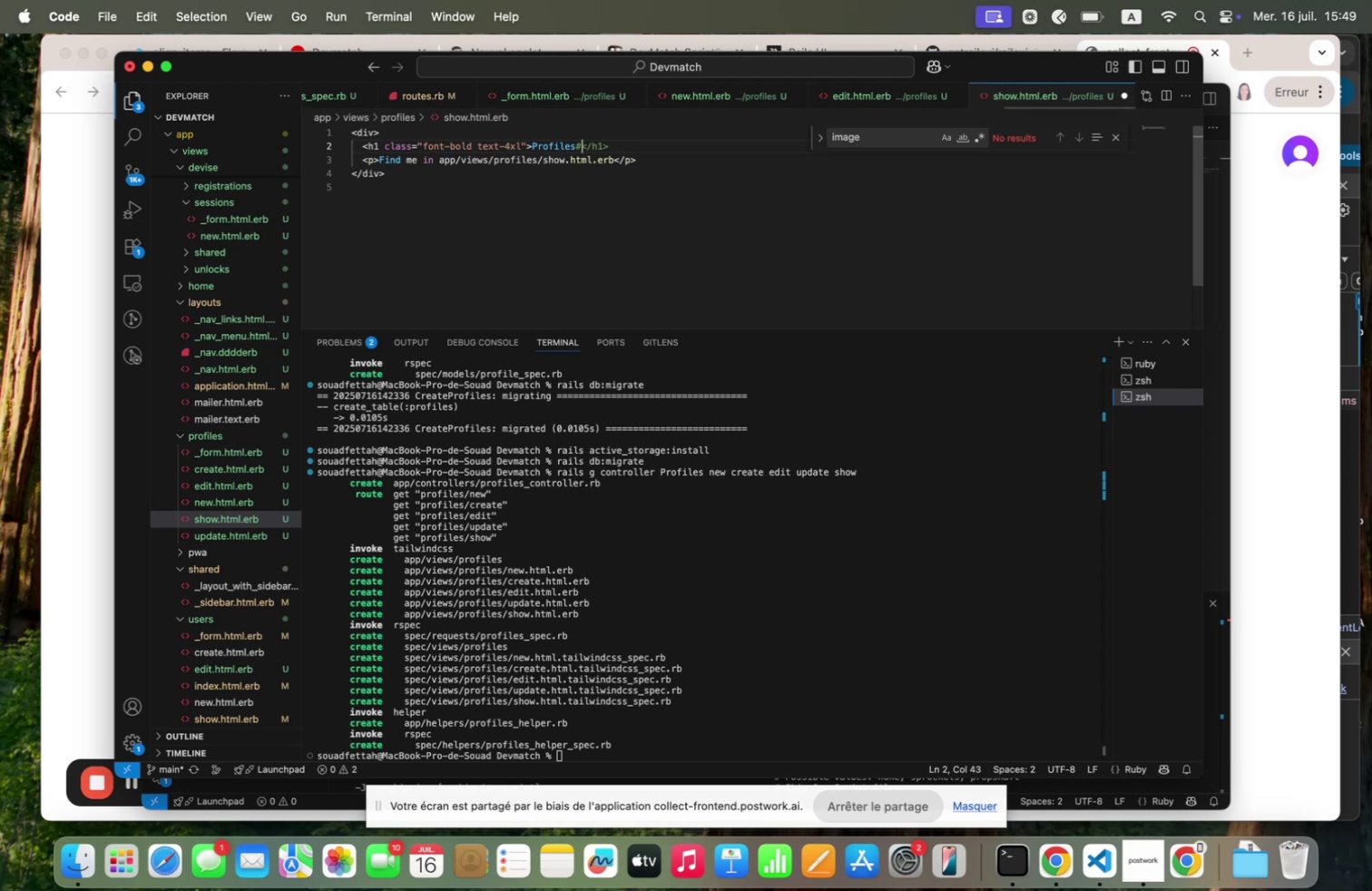 
key(Backspace)
 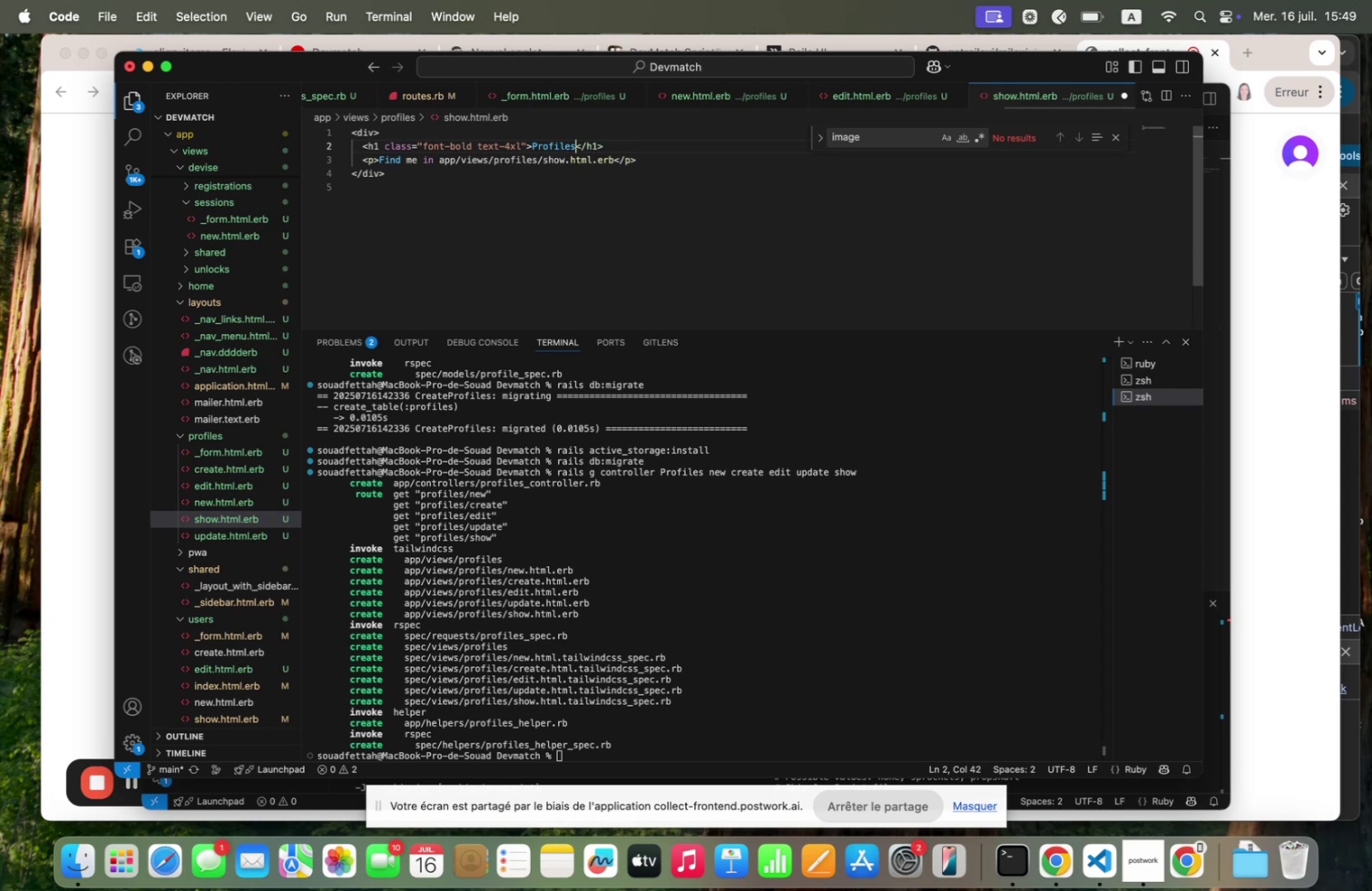 
key(Backspace)
 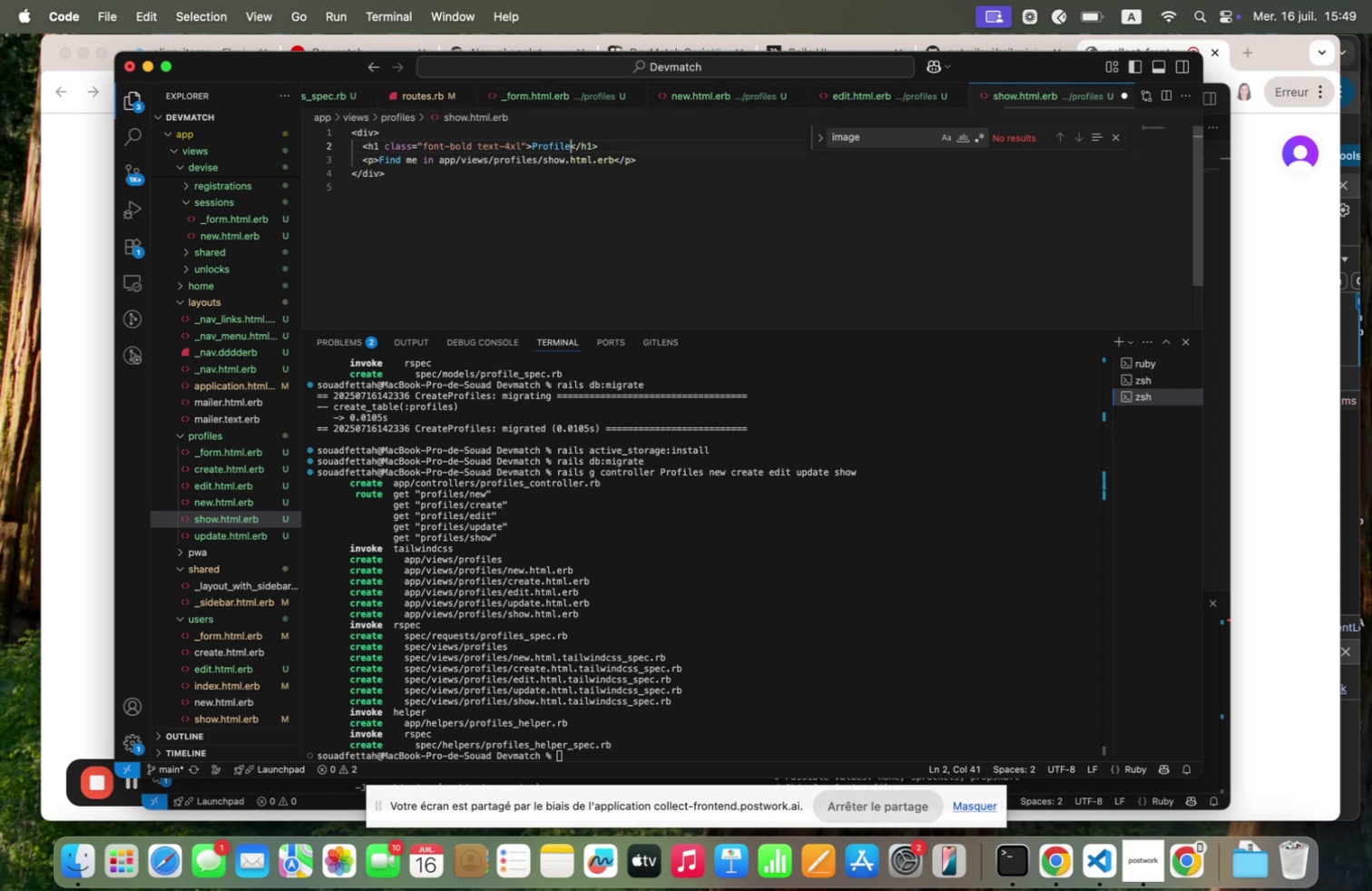 
key(Backspace)
 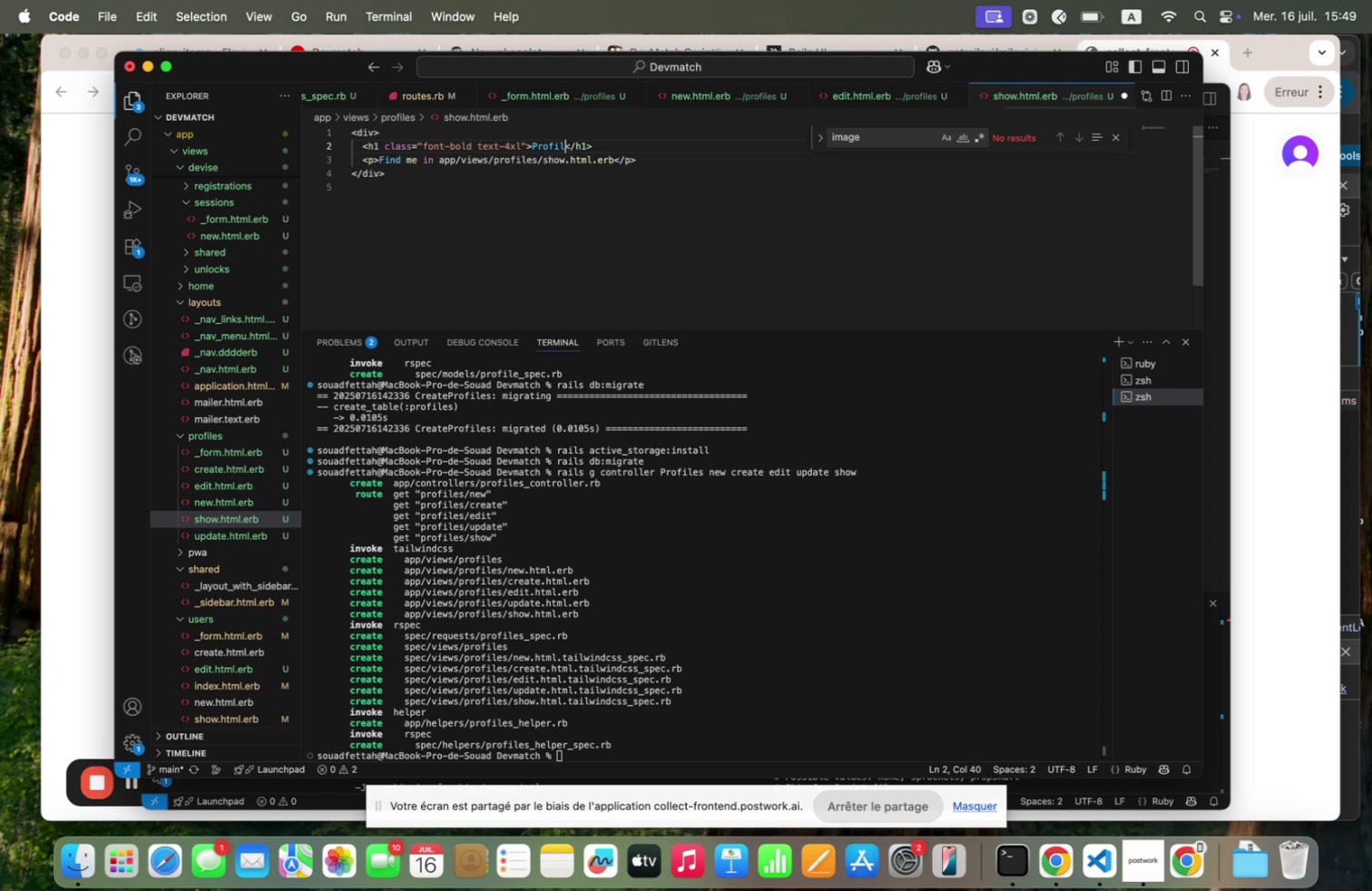 
key(Backspace)
 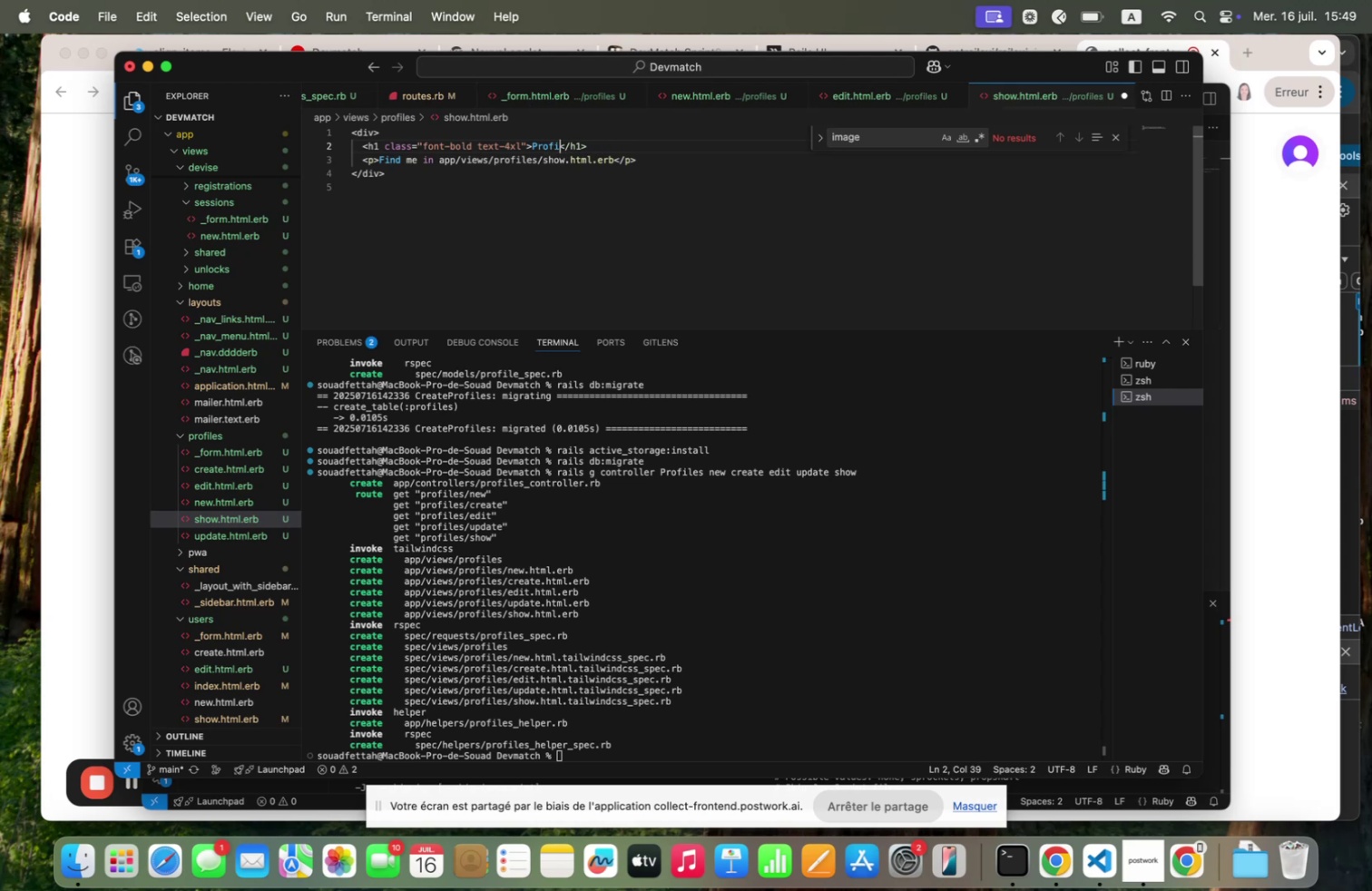 
key(Backspace)
 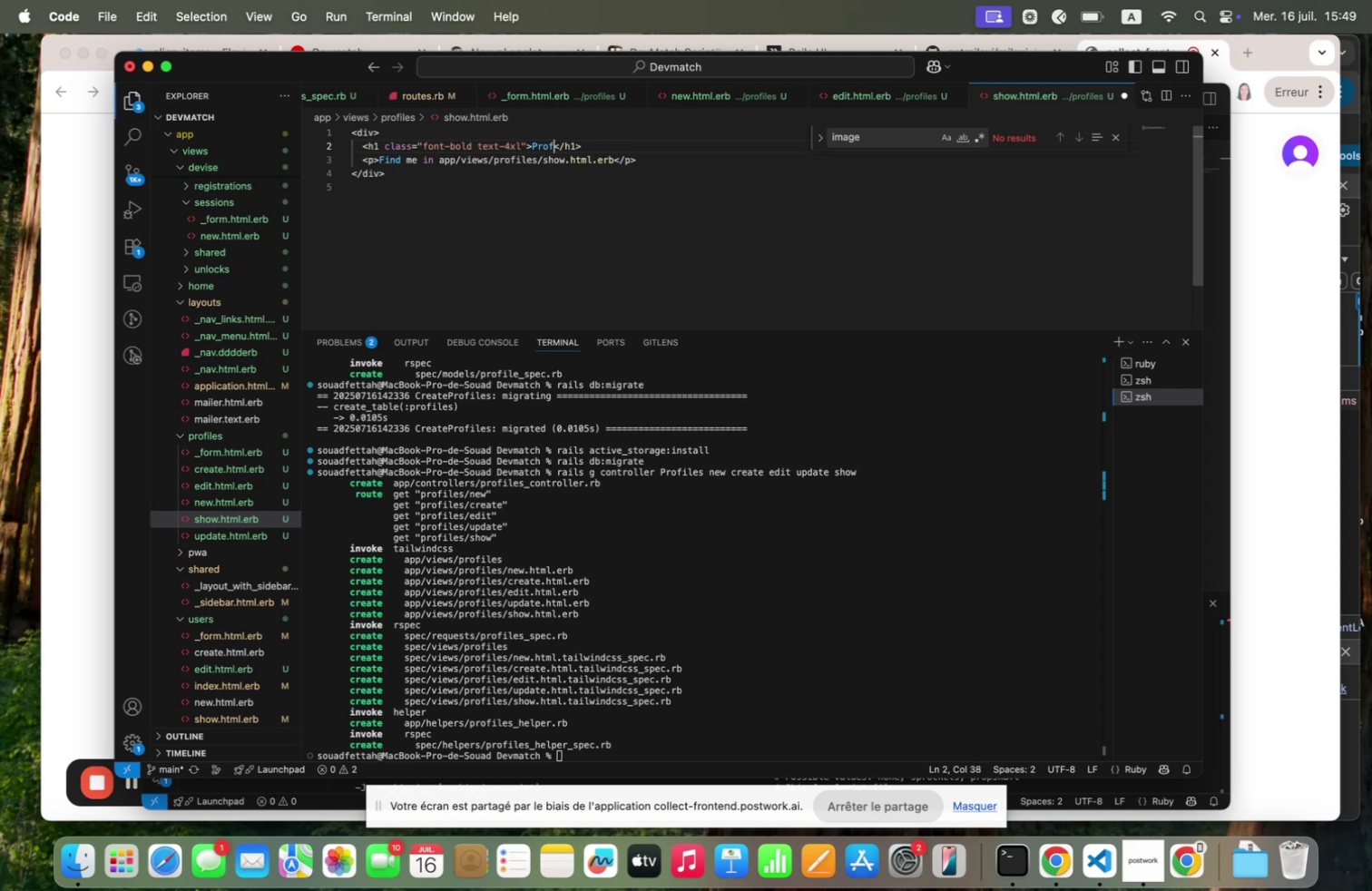 
key(Backspace)
 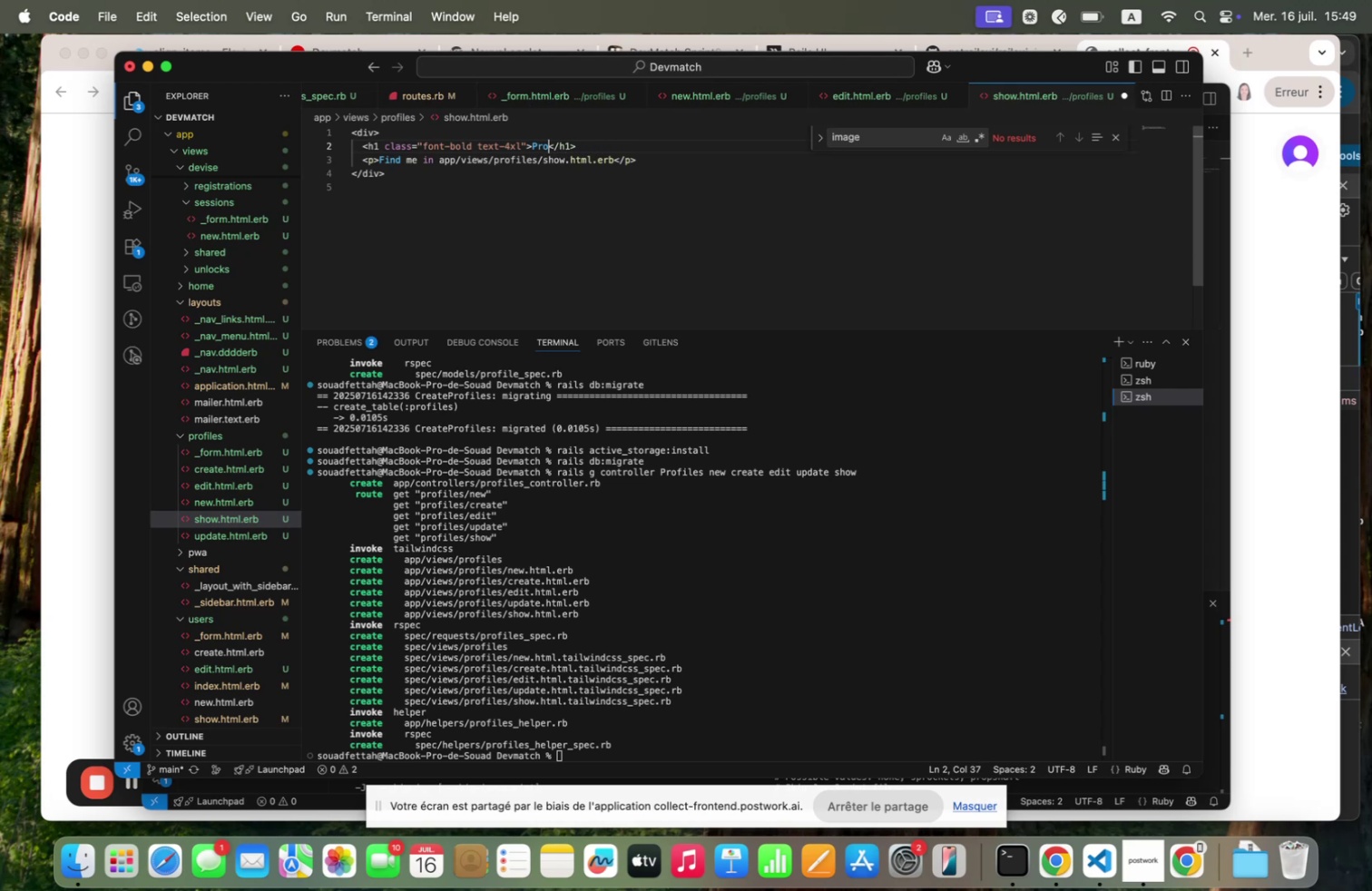 
key(Backspace)
 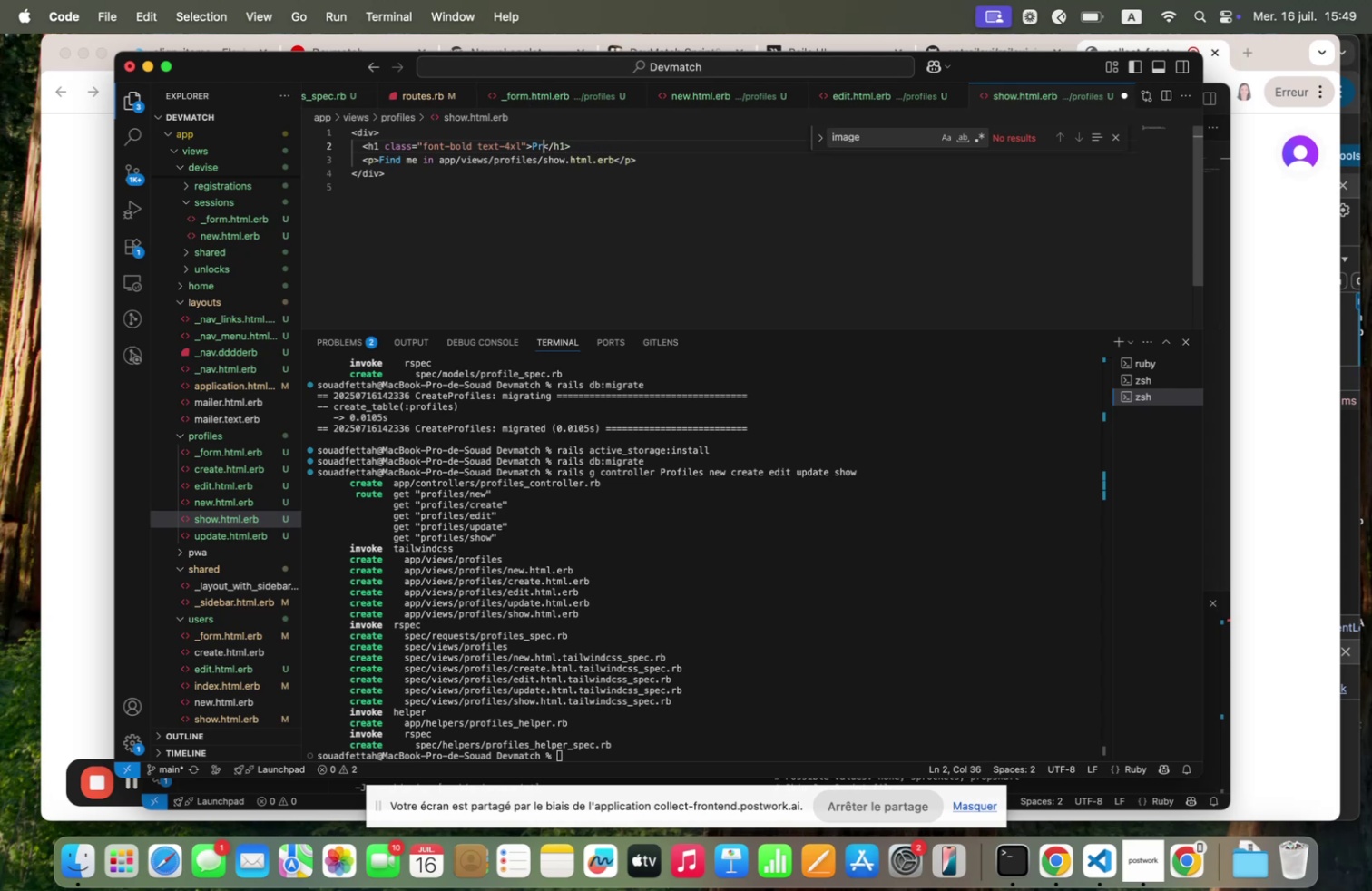 
key(Backspace)
 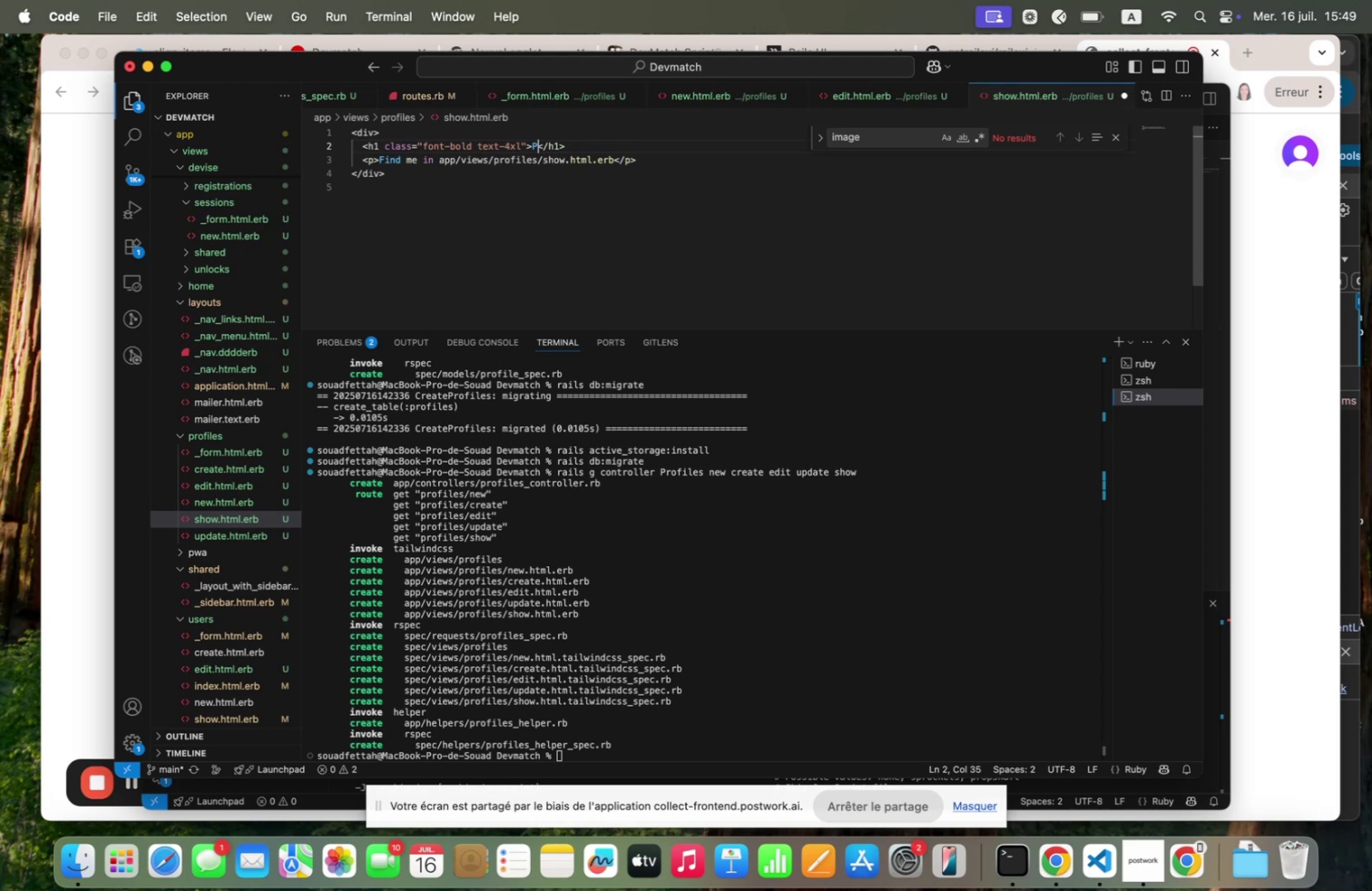 
key(Backspace)
 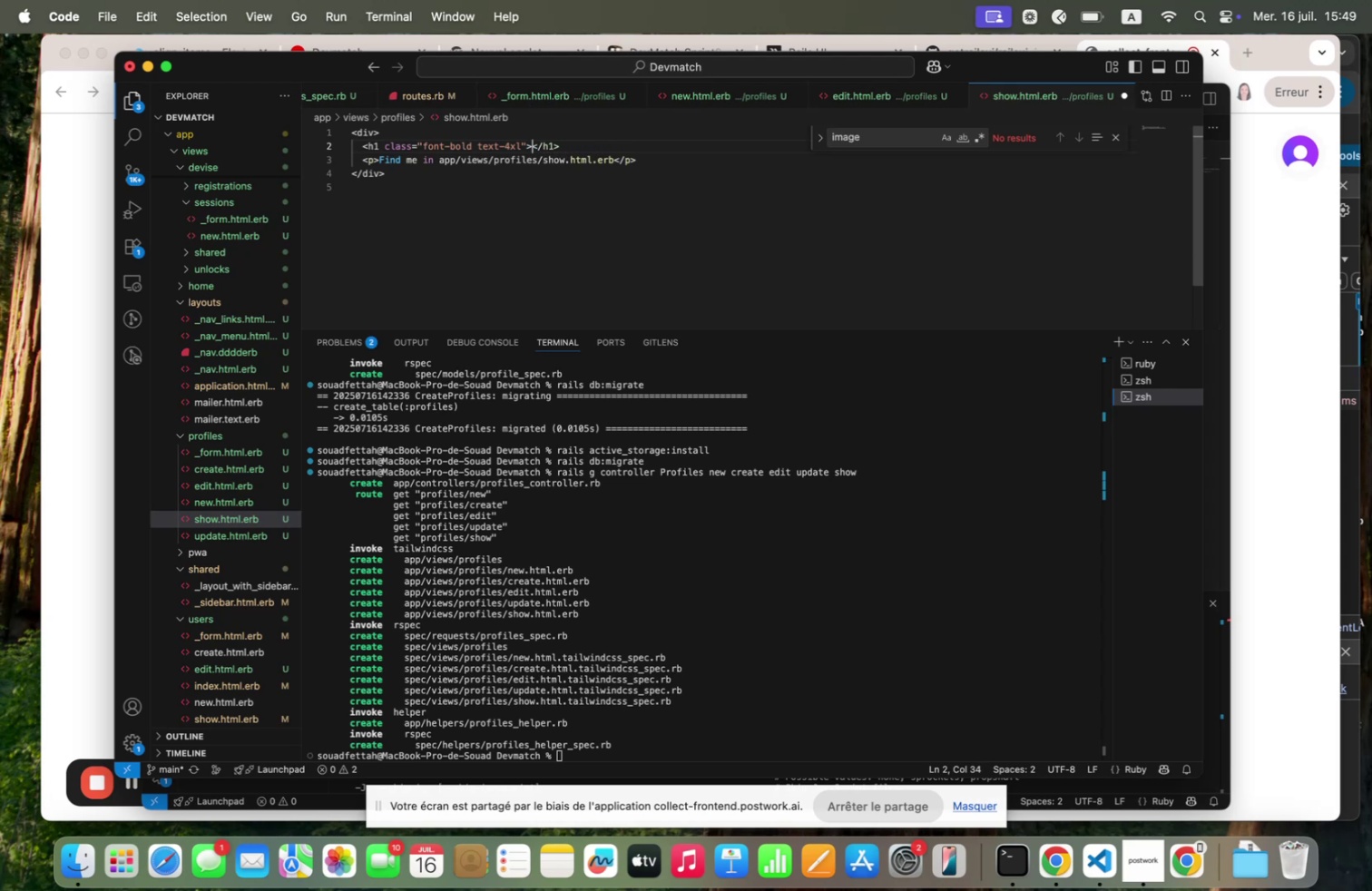 
key(Backquote)
 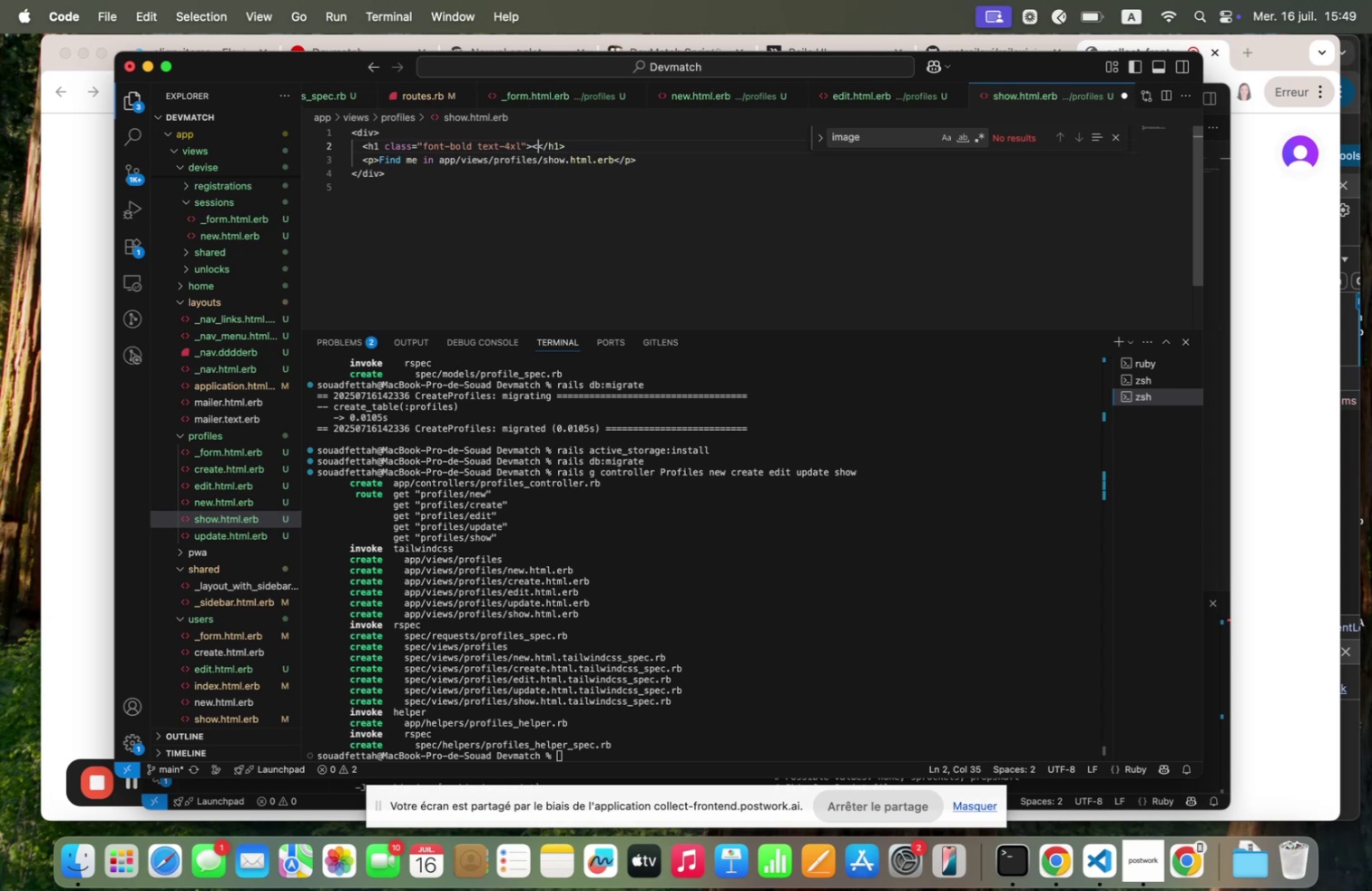 
key(Shift+ShiftRight)
 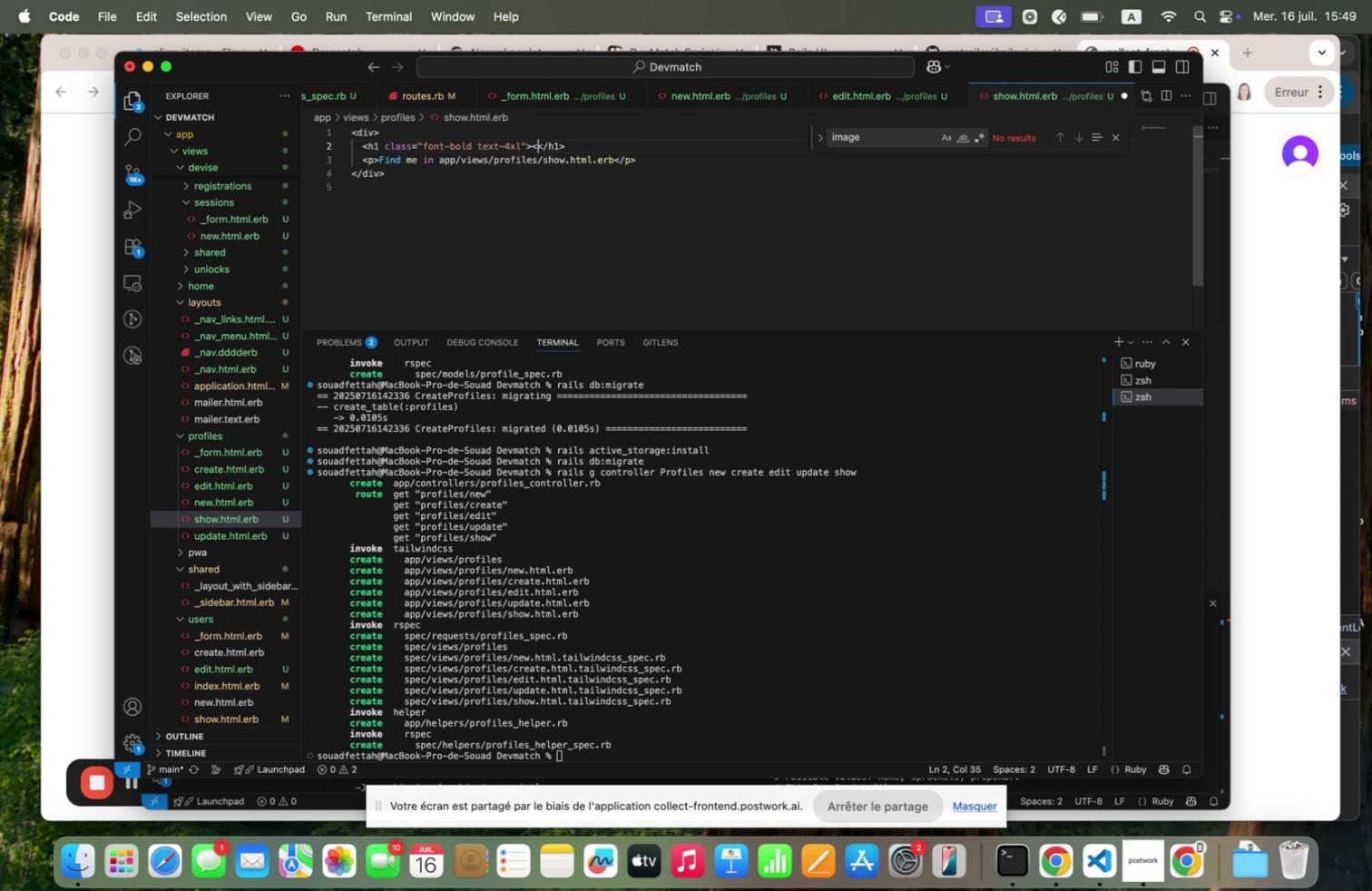 
key(Shift+Quote)
 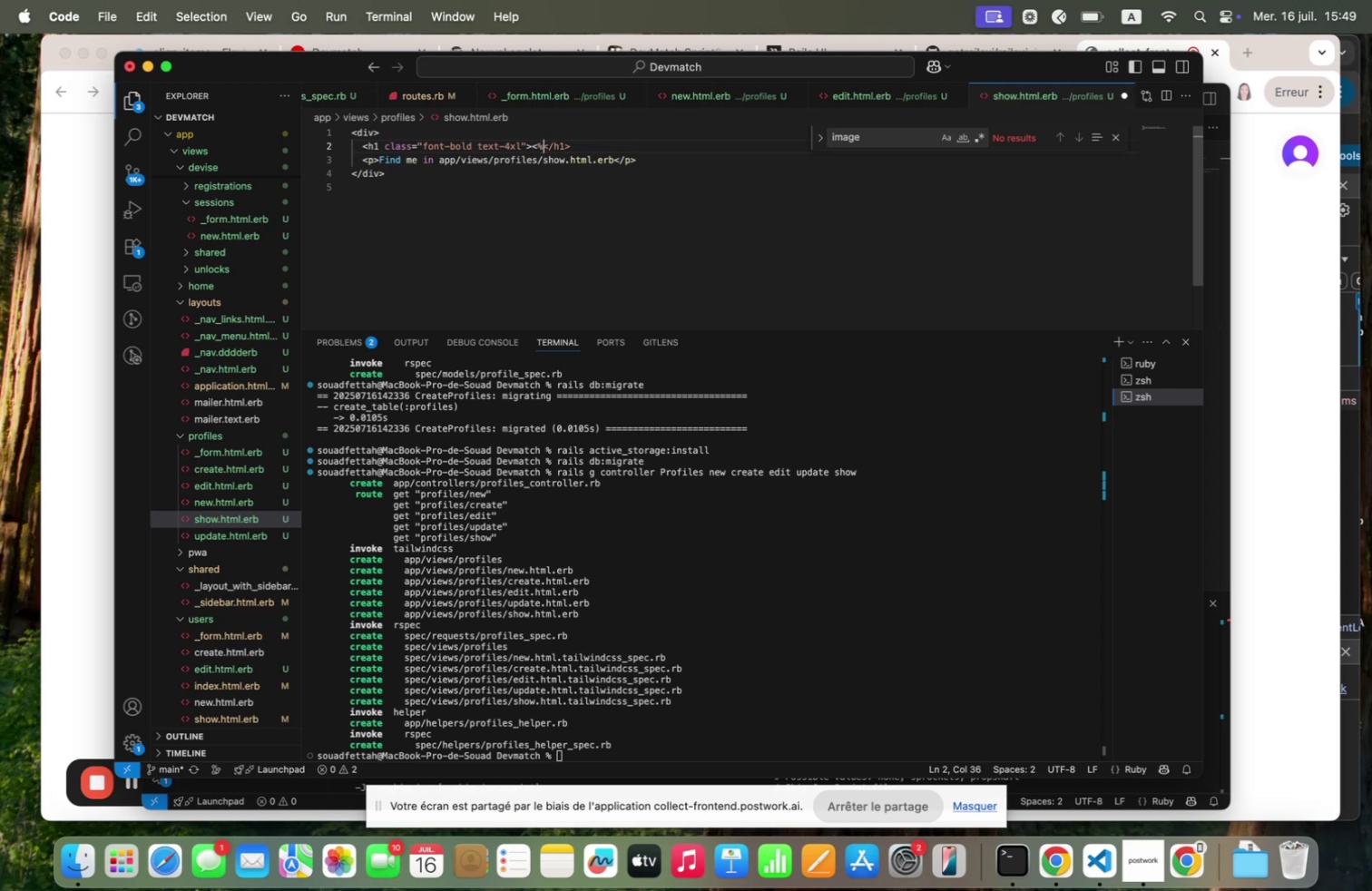 
key(Slash)
 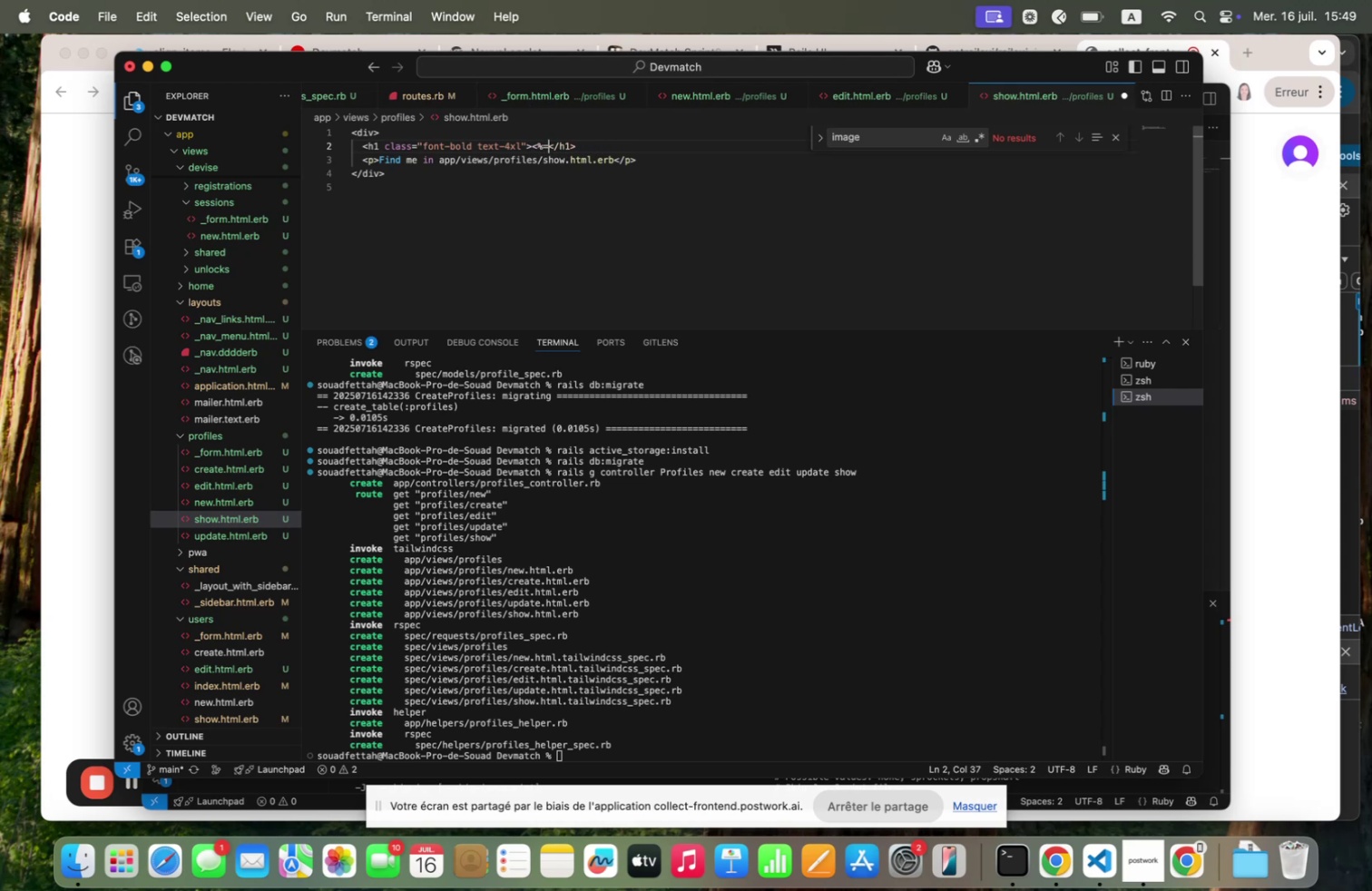 
key(Space)
 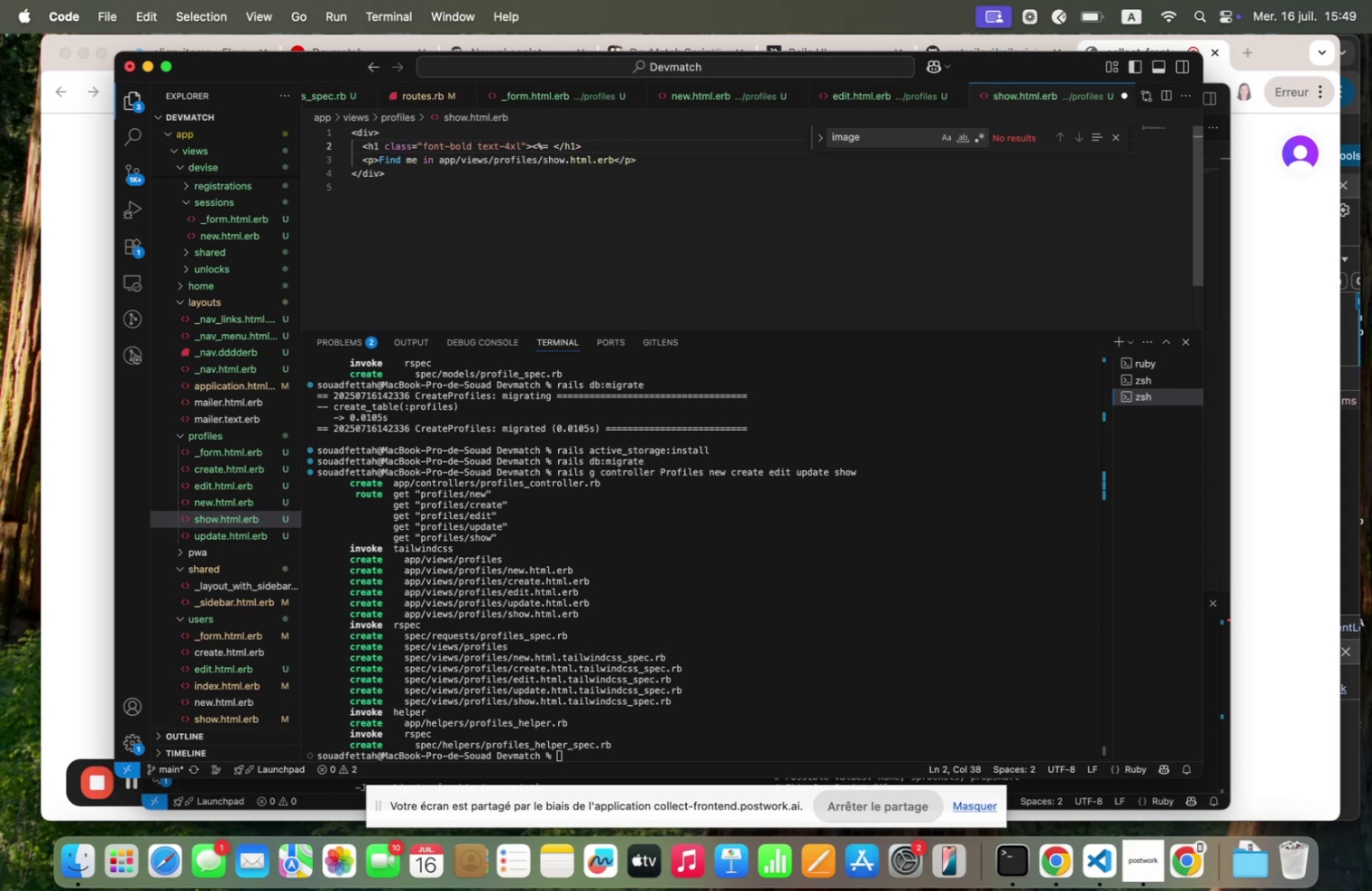 
key(Shift+ShiftRight)
 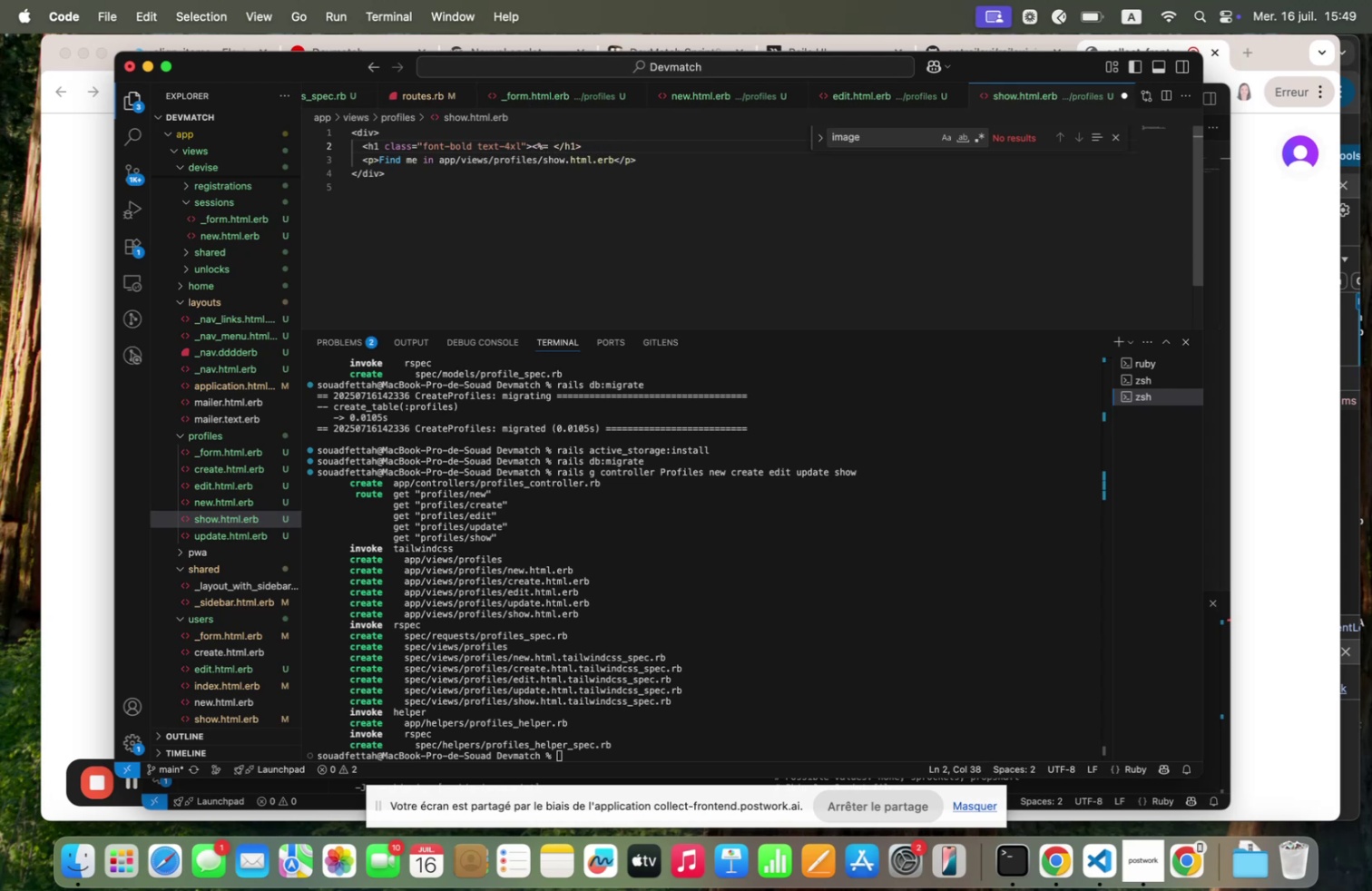 
key(Shift+Quote)
 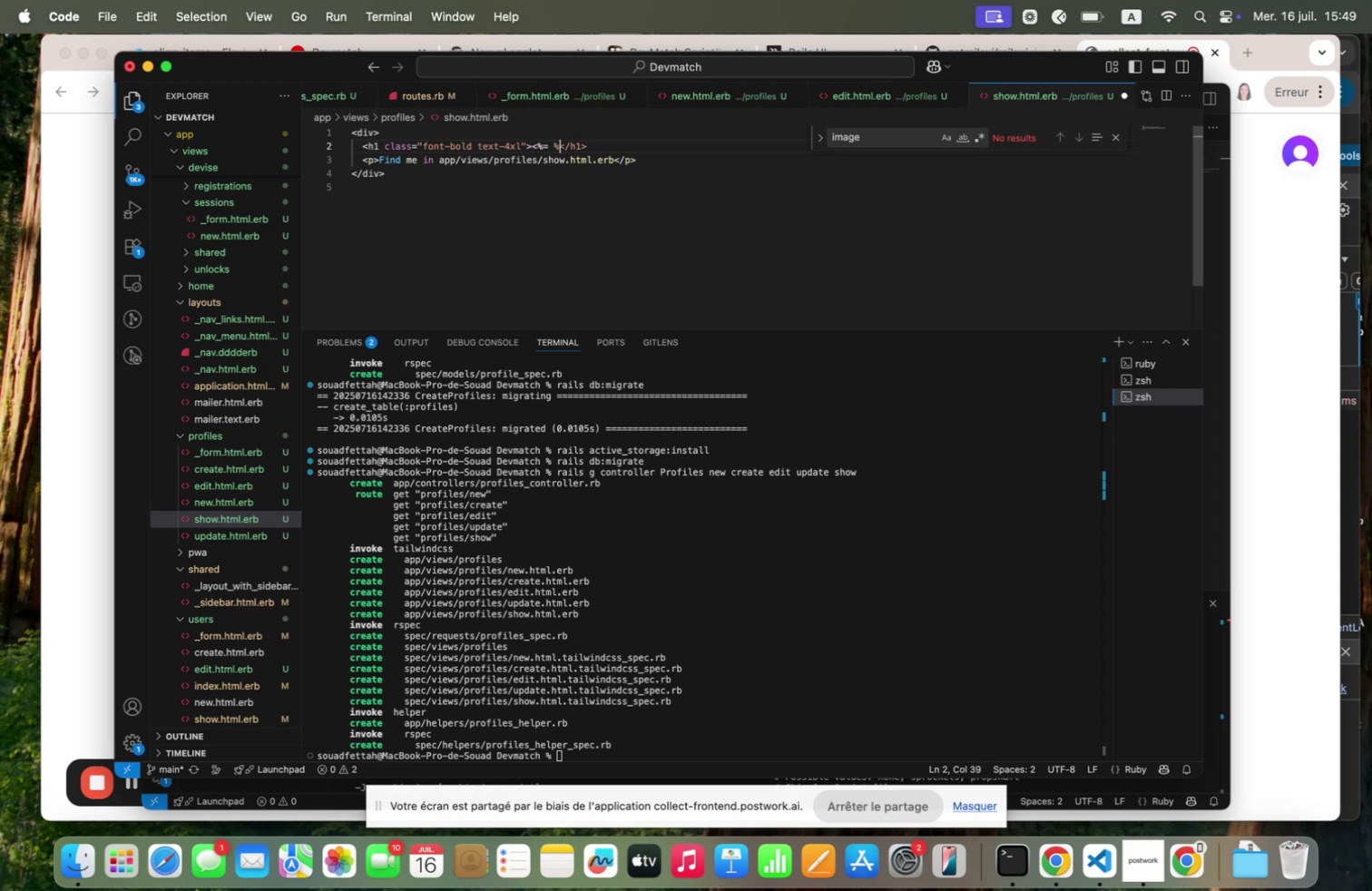 
key(Shift+Backquote)
 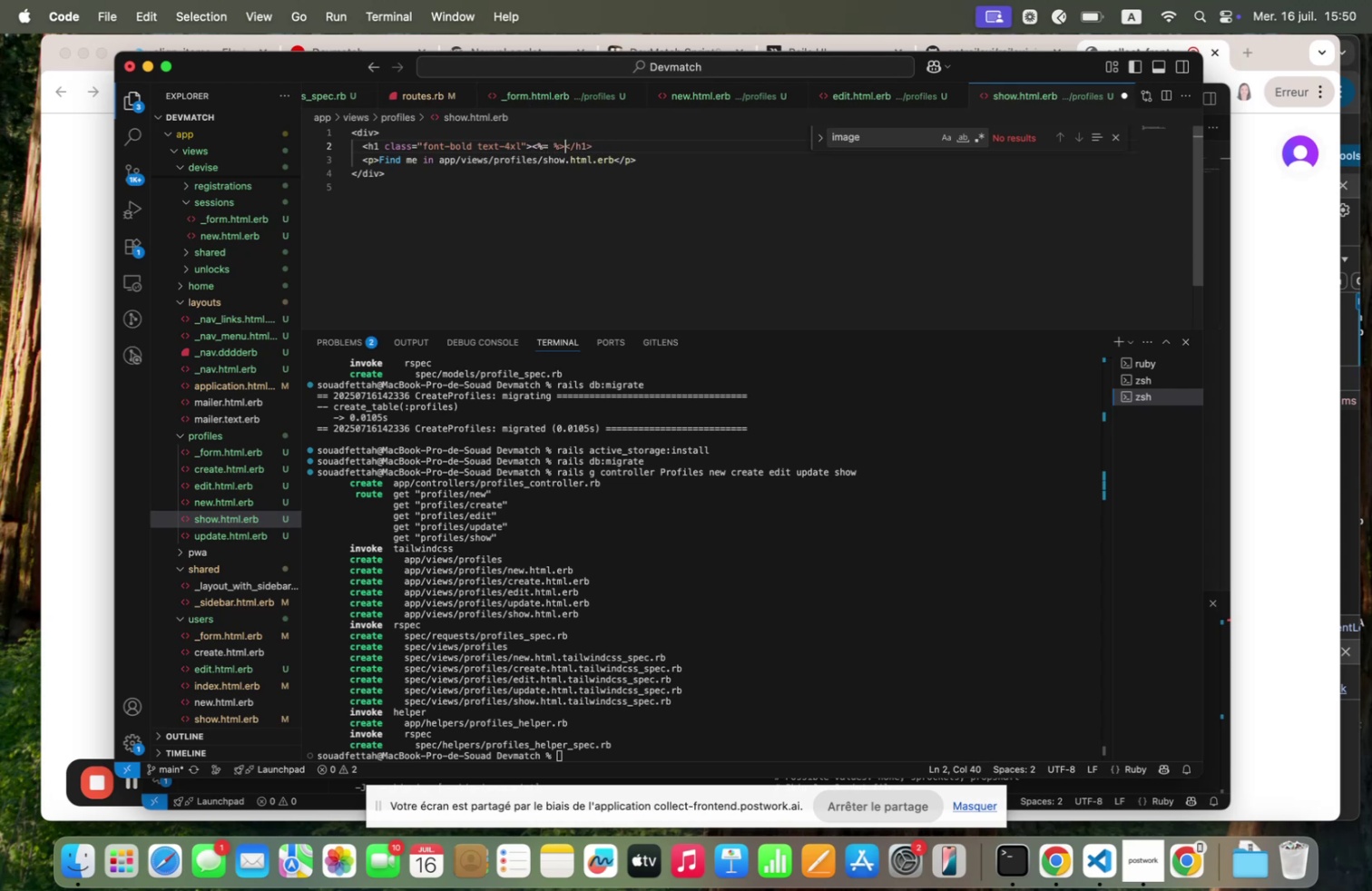 
key(ArrowLeft)
 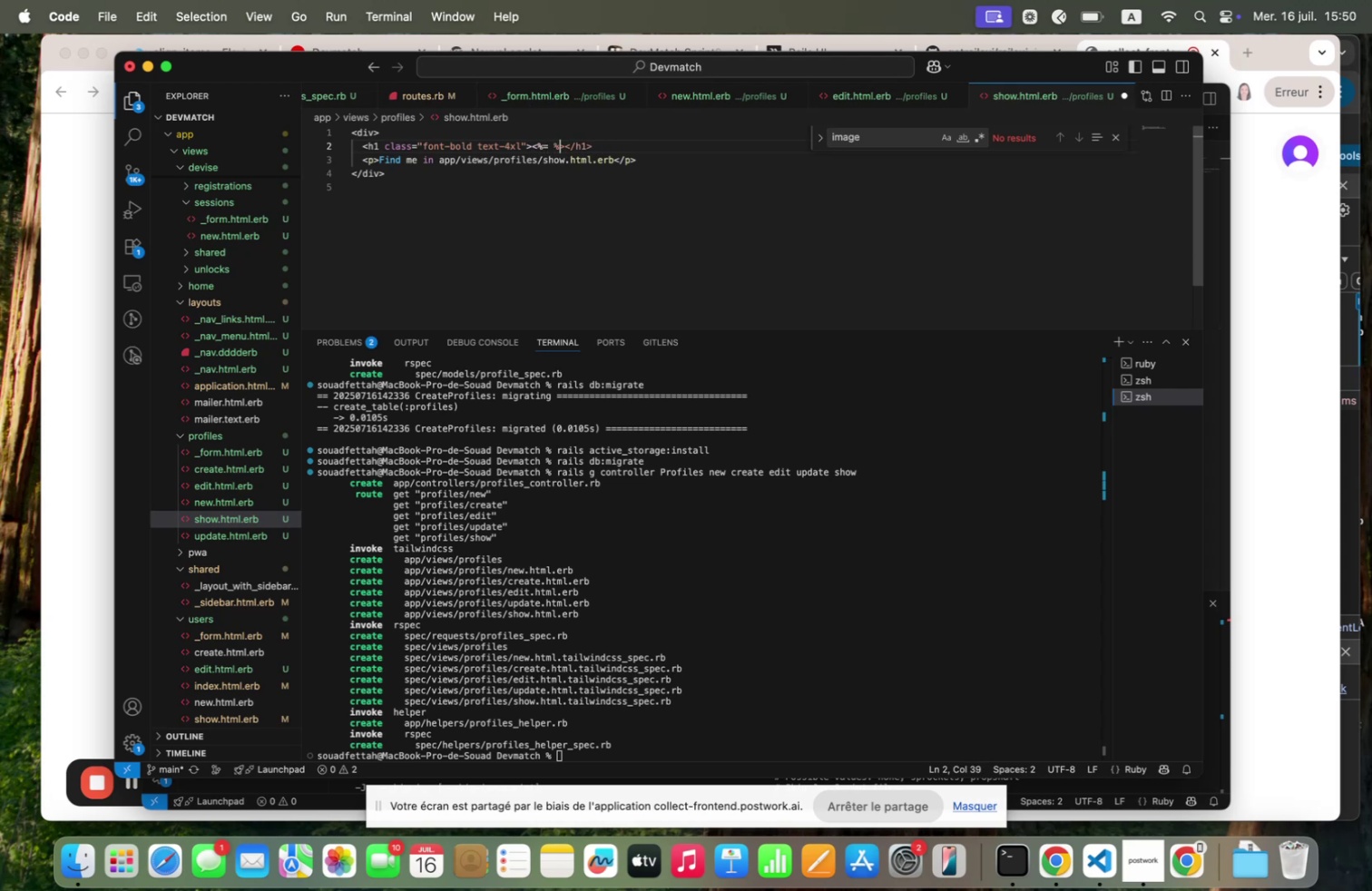 
key(ArrowLeft)
 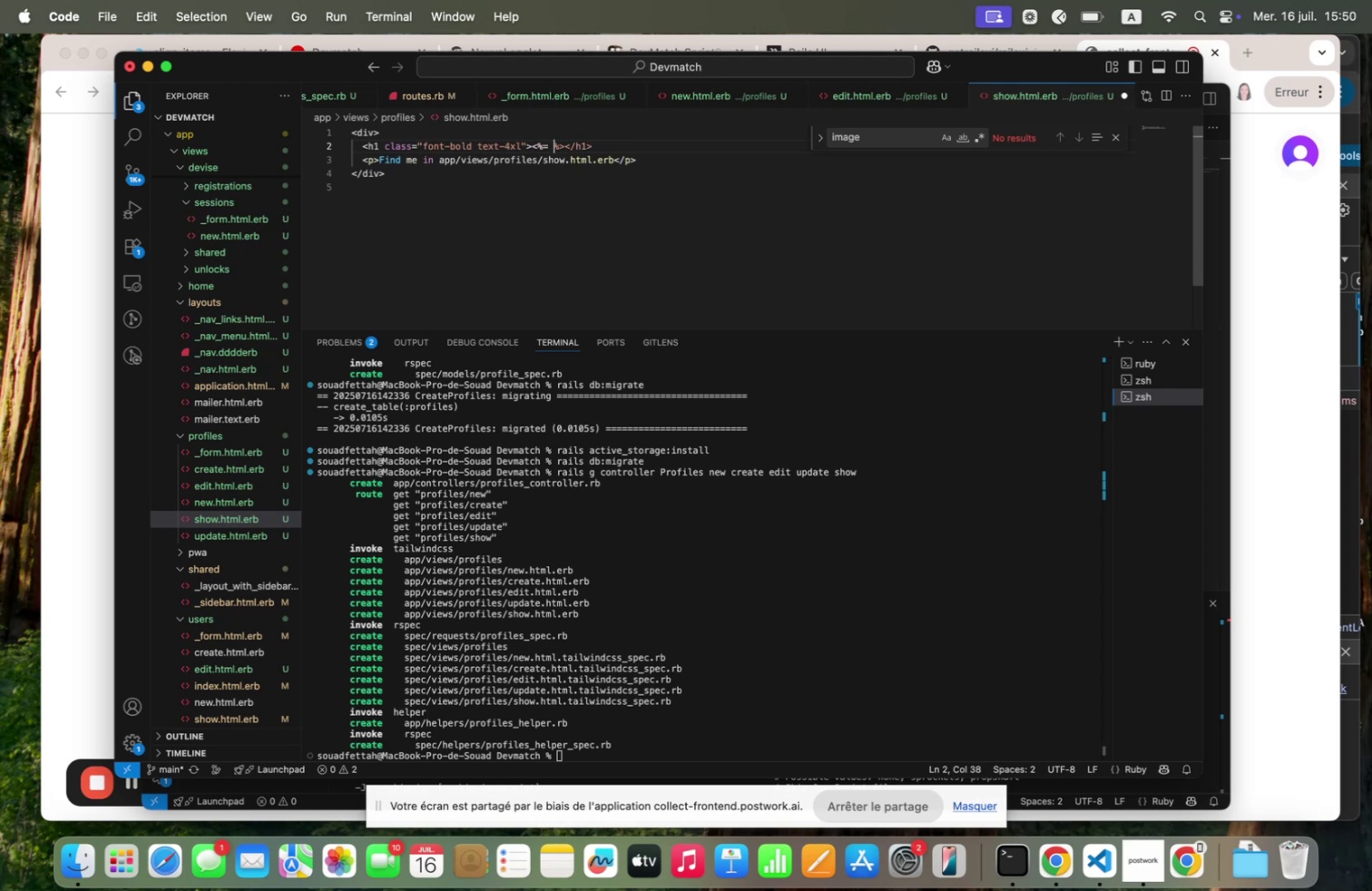 
key(ArrowLeft)
 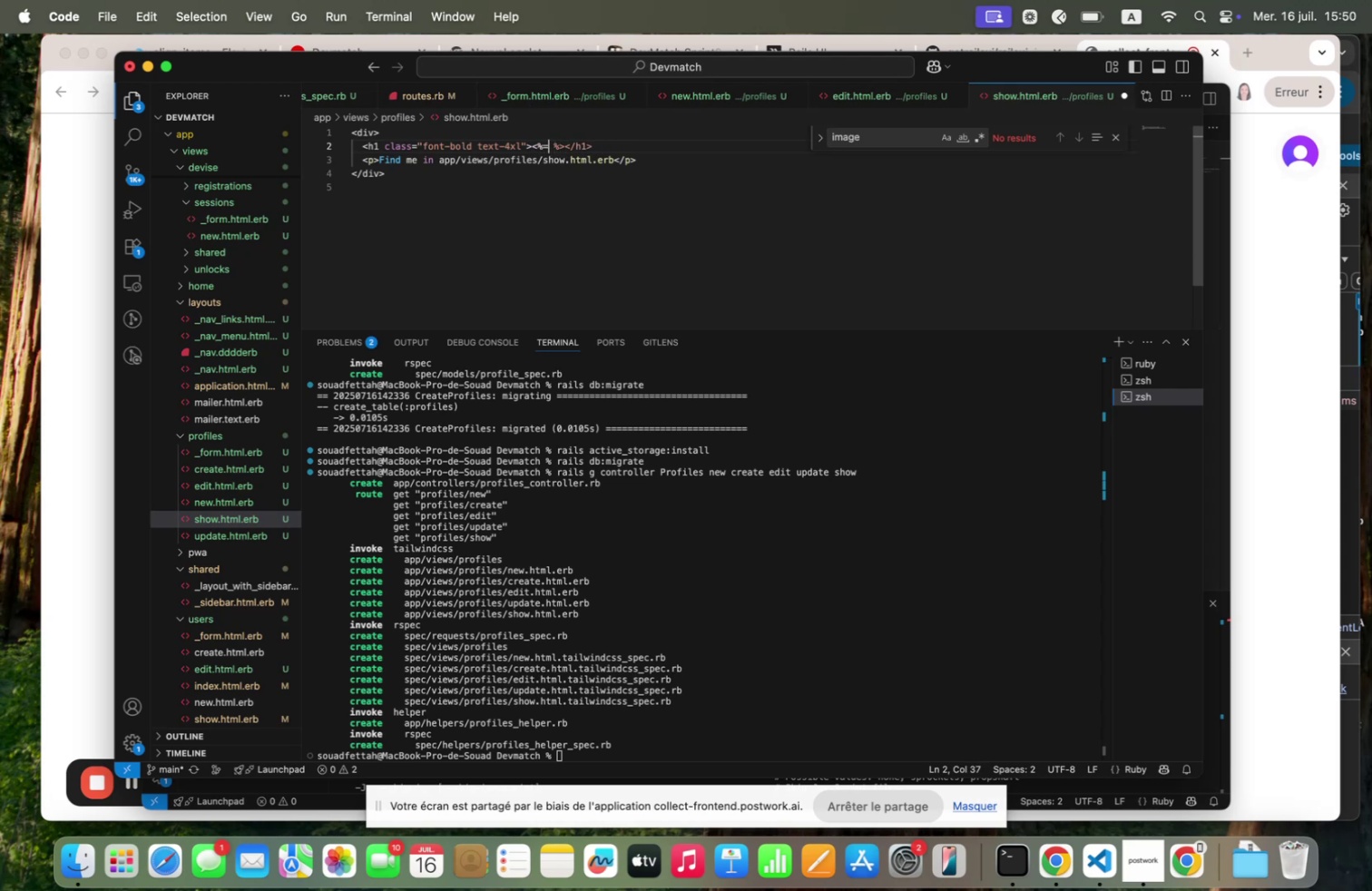 
type( [Fn]proi)
 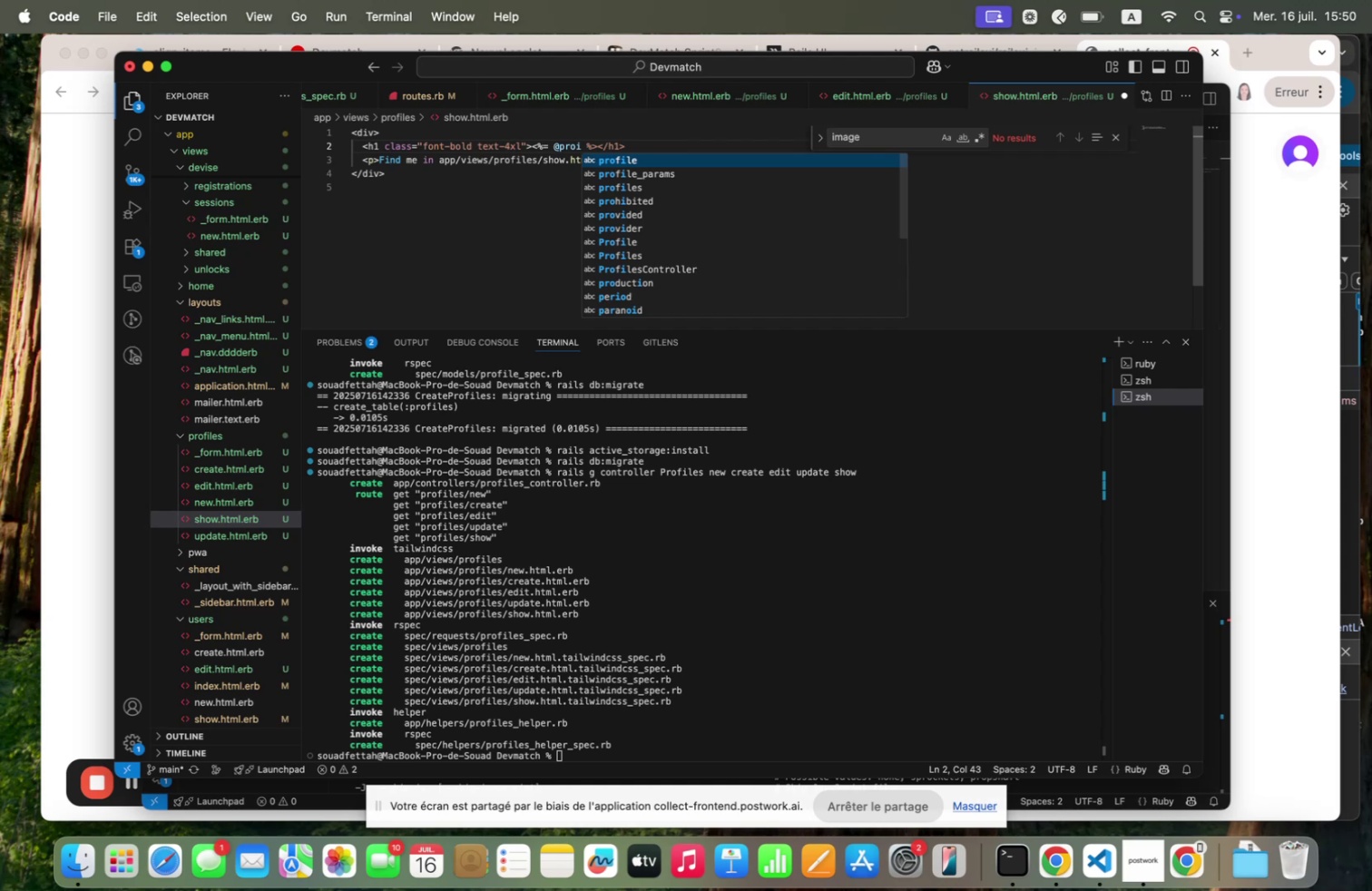 
key(Enter)
 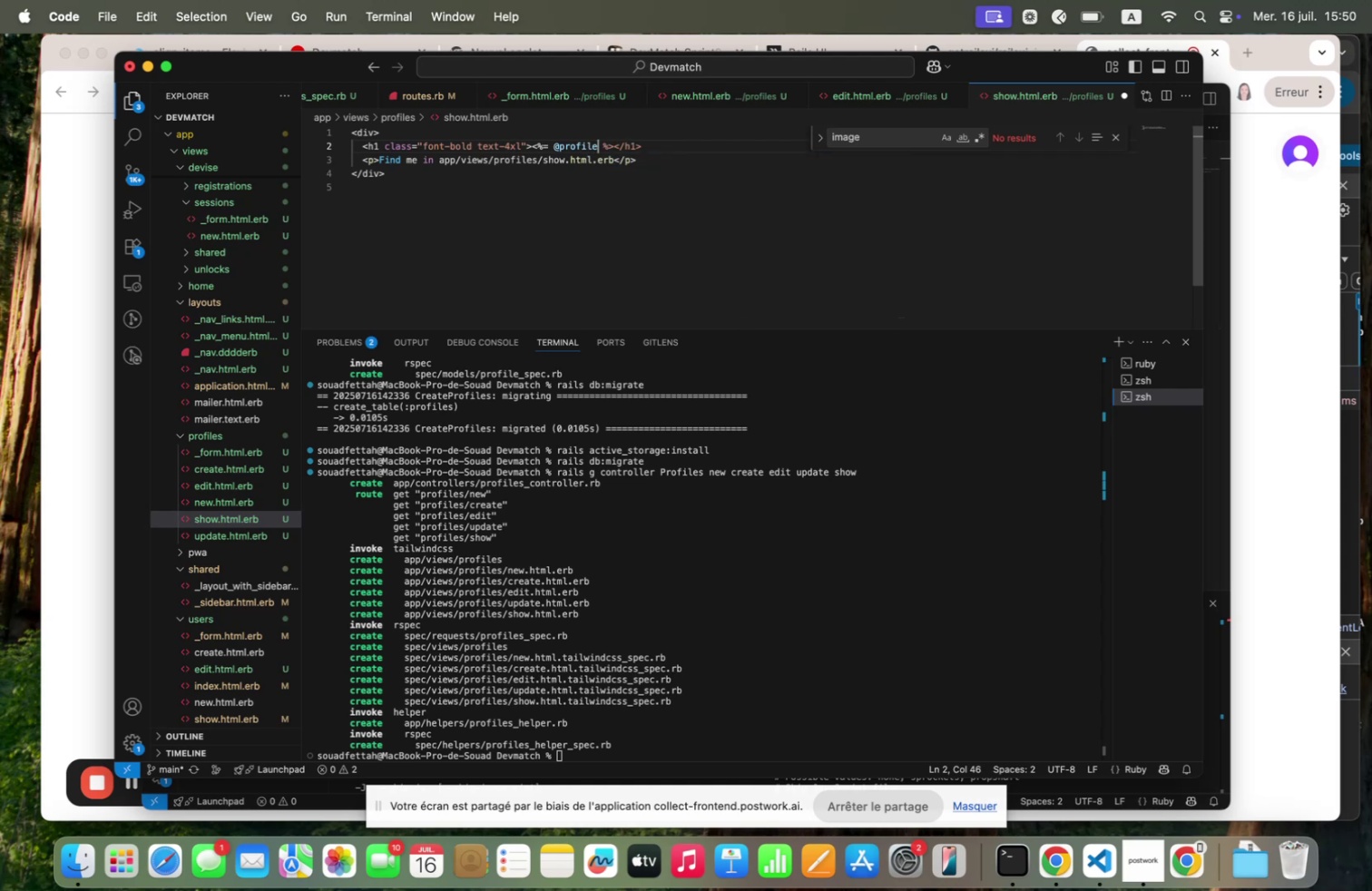 
type(<nq;e)
 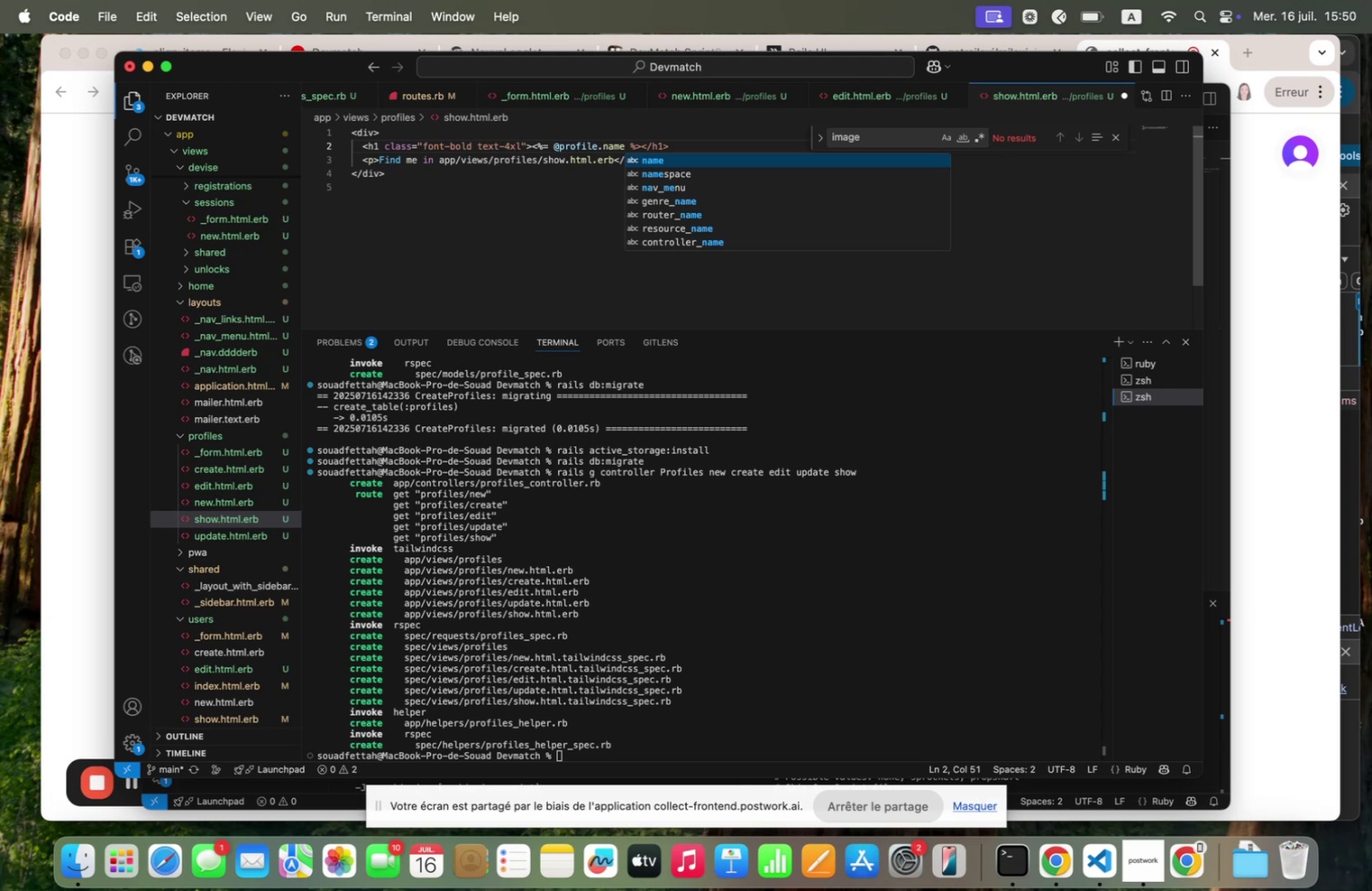 
wait(7.7)
 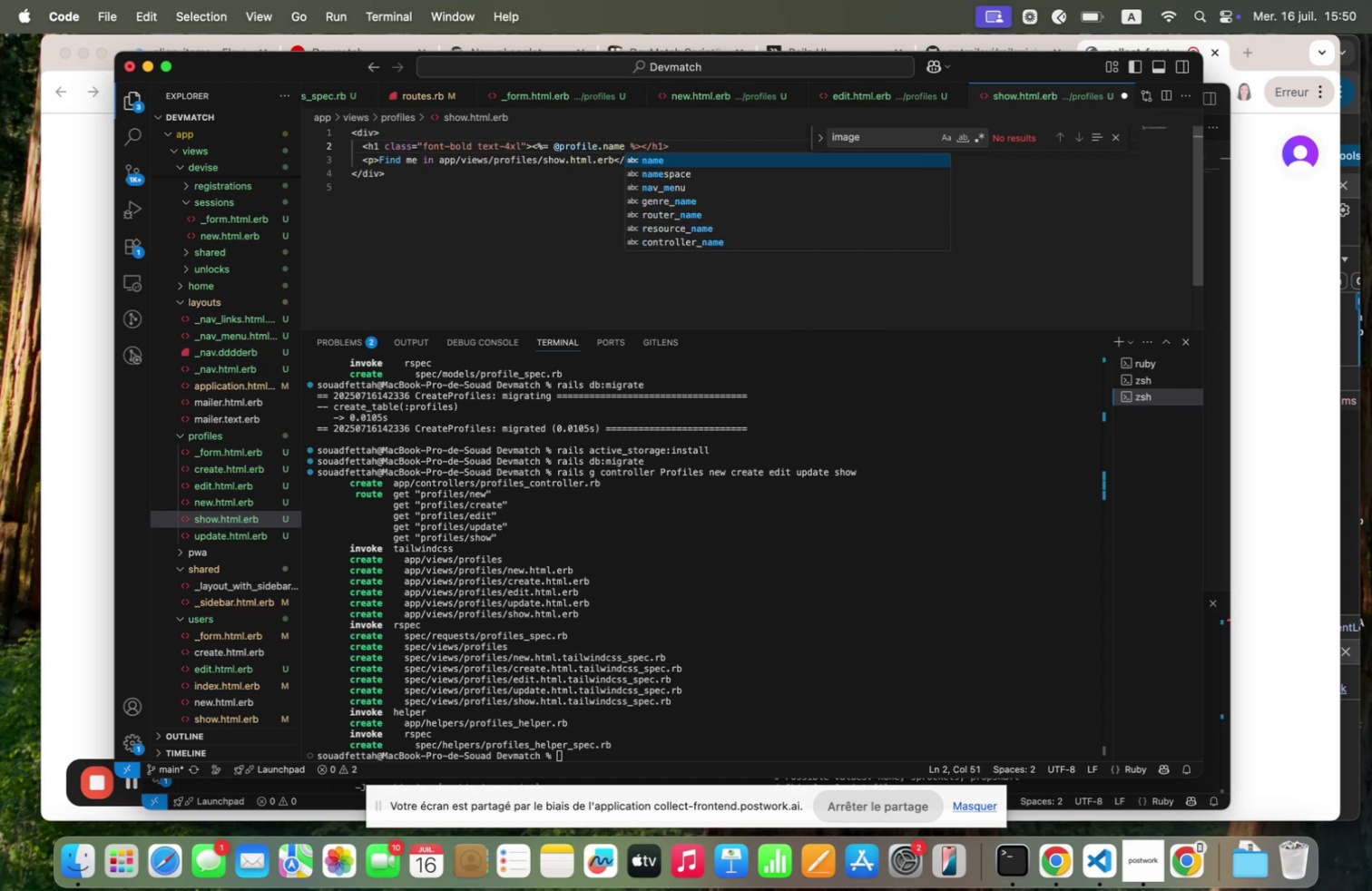 
hold_key(key=CommandLeft, duration=0.76)
 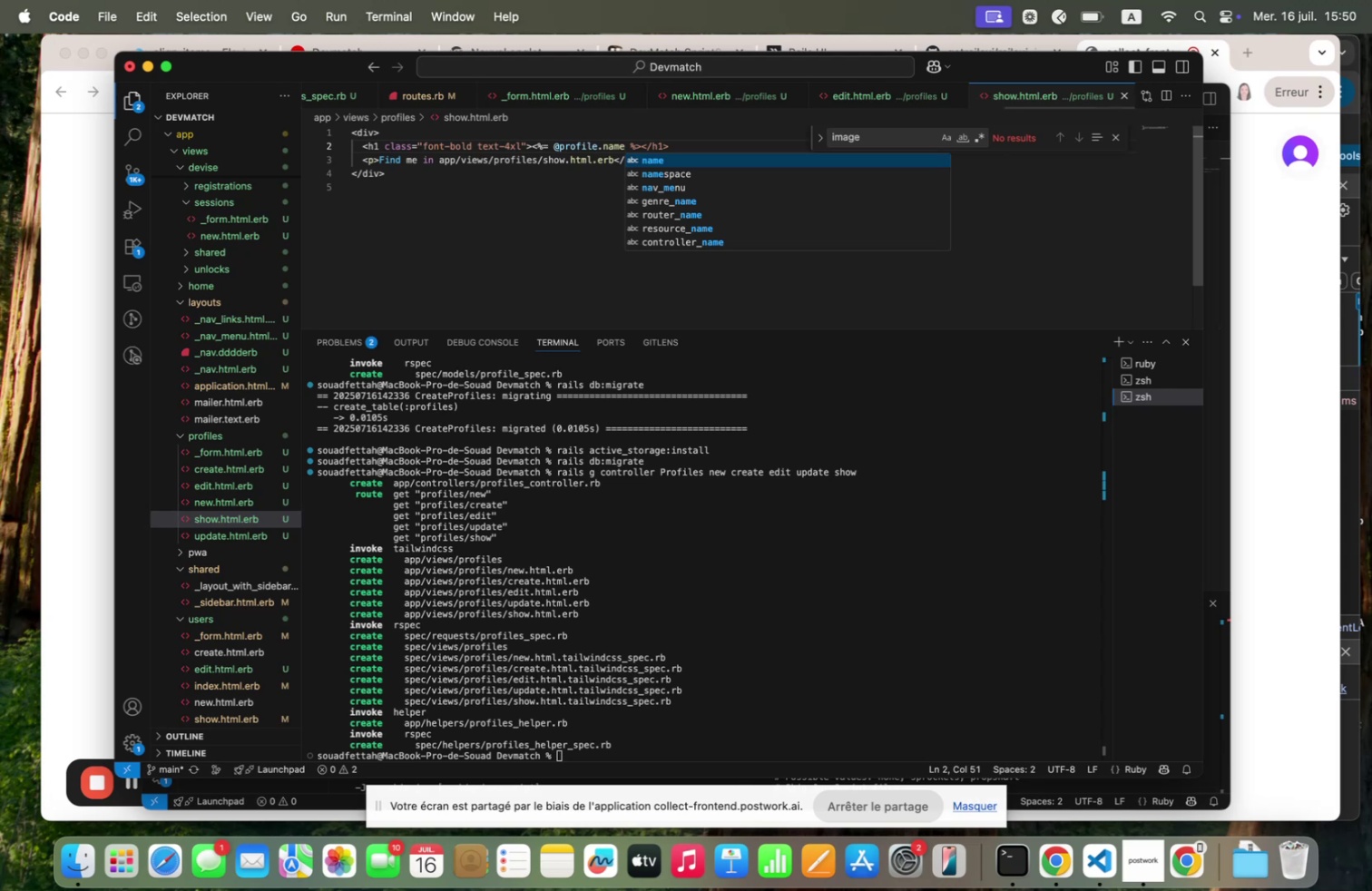 
hold_key(key=S, duration=0.34)
 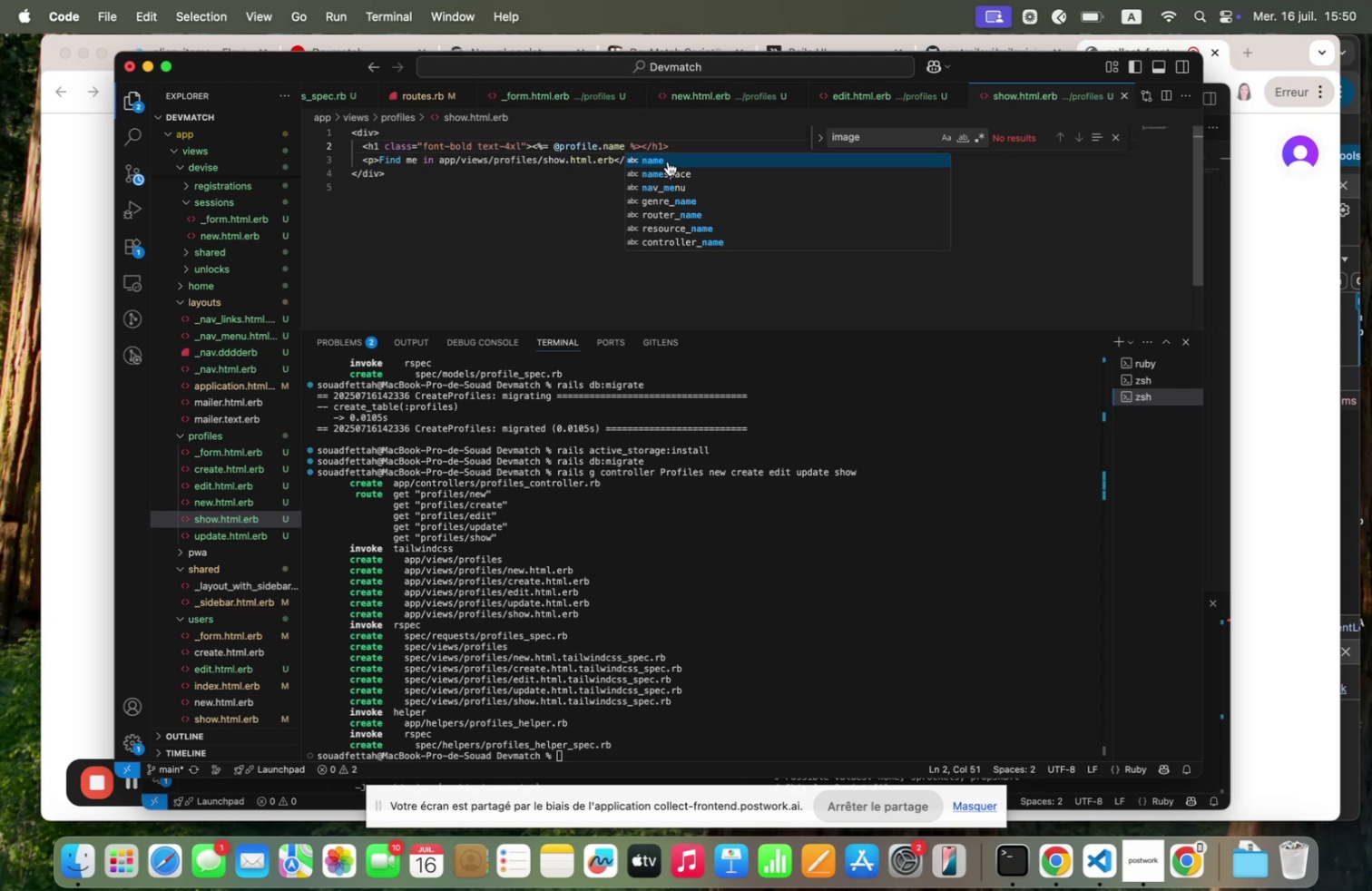 